 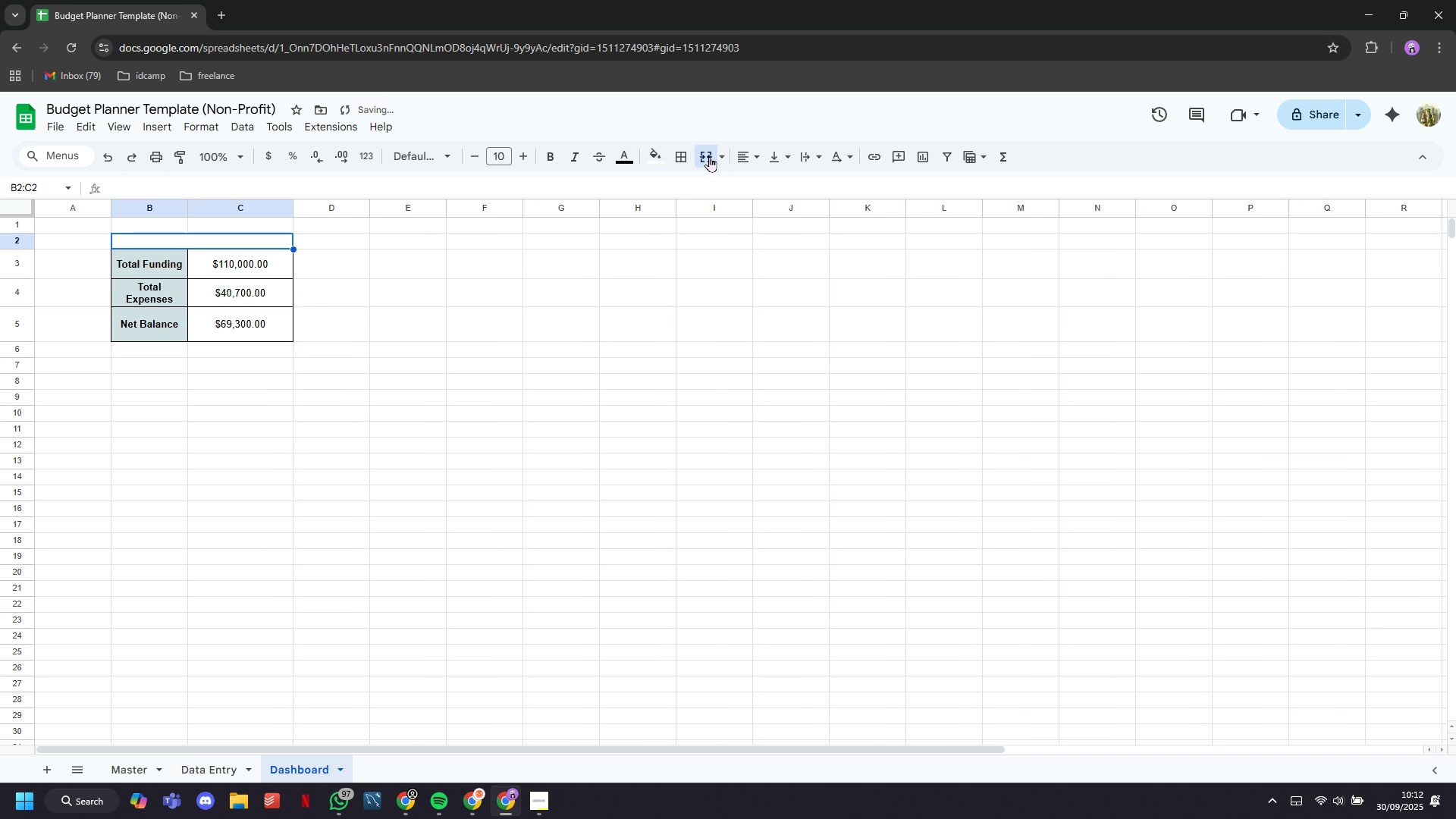 
type(Key Metrics)
 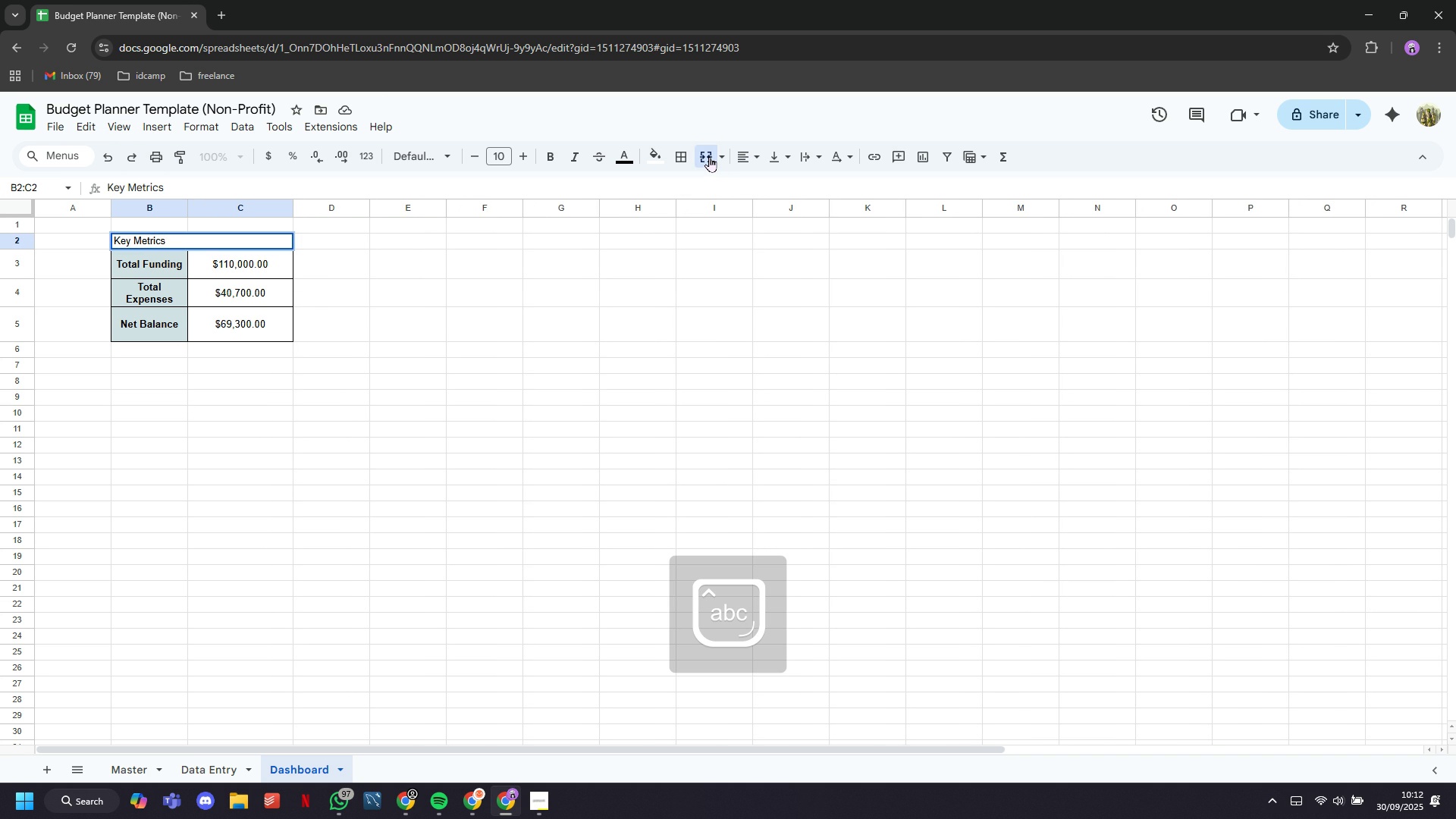 
key(Control+ControlLeft)
 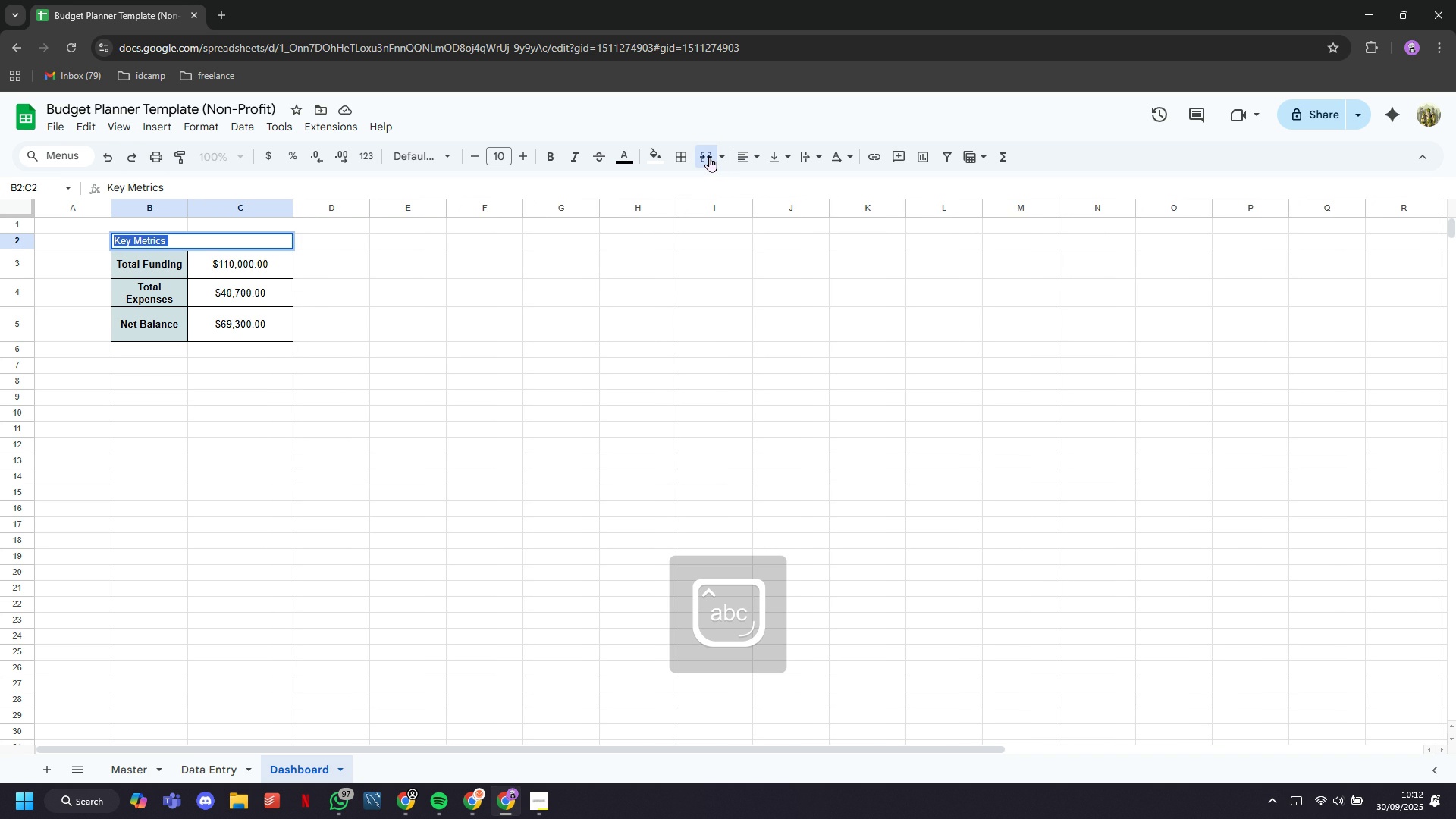 
key(Control+A)
 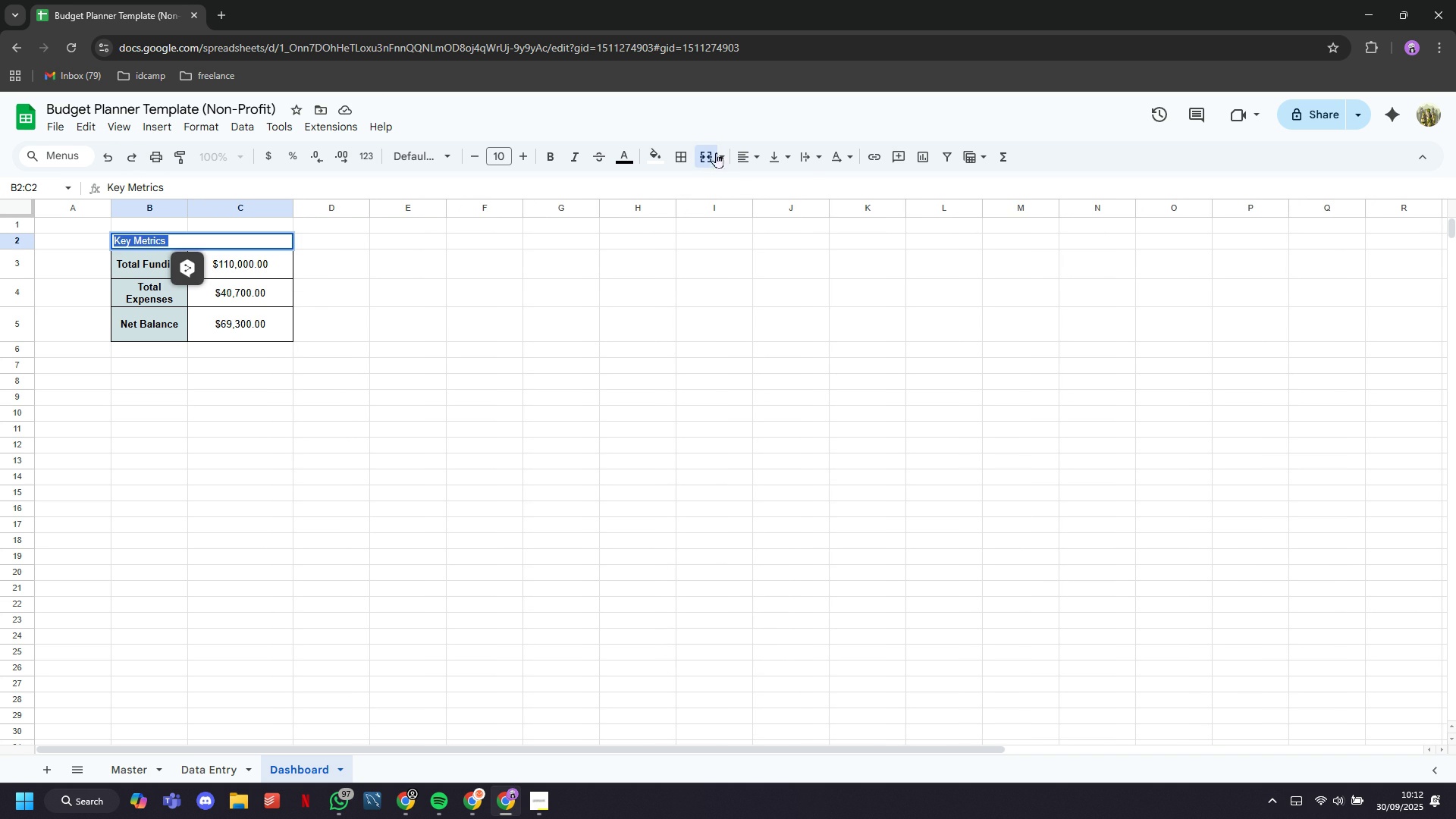 
left_click([739, 158])
 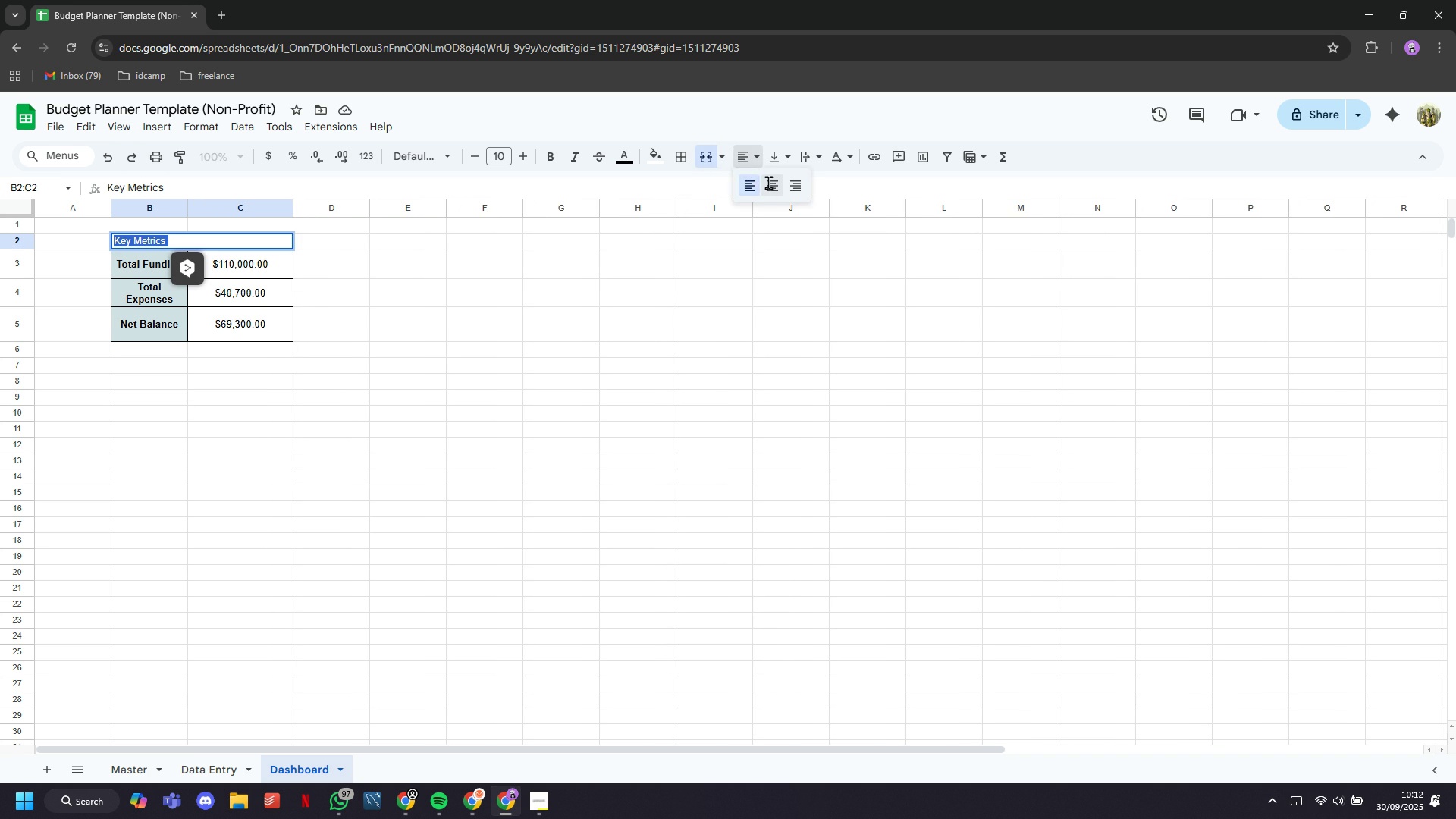 
left_click([771, 183])
 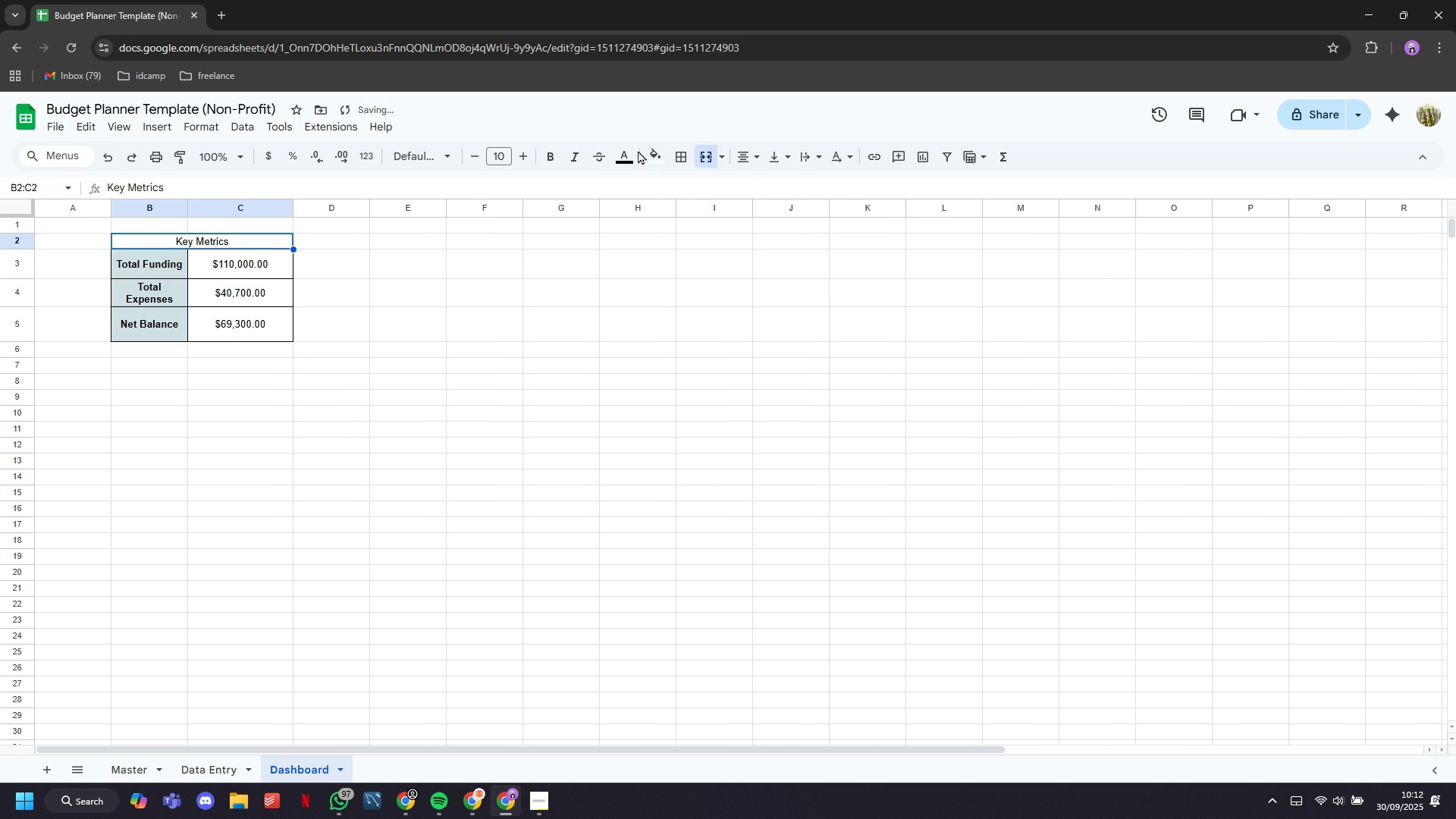 
left_click([631, 152])
 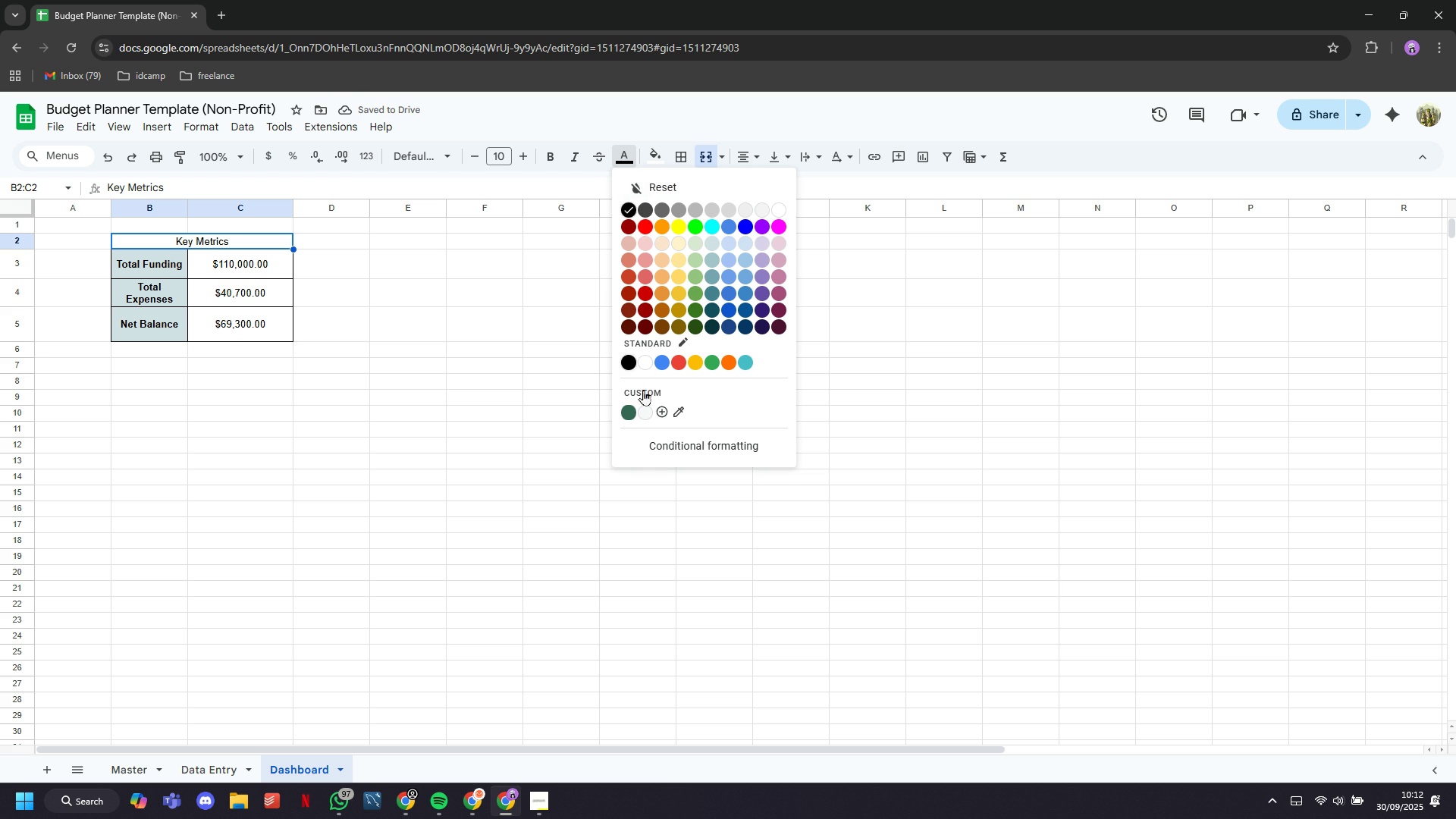 
left_click([633, 415])
 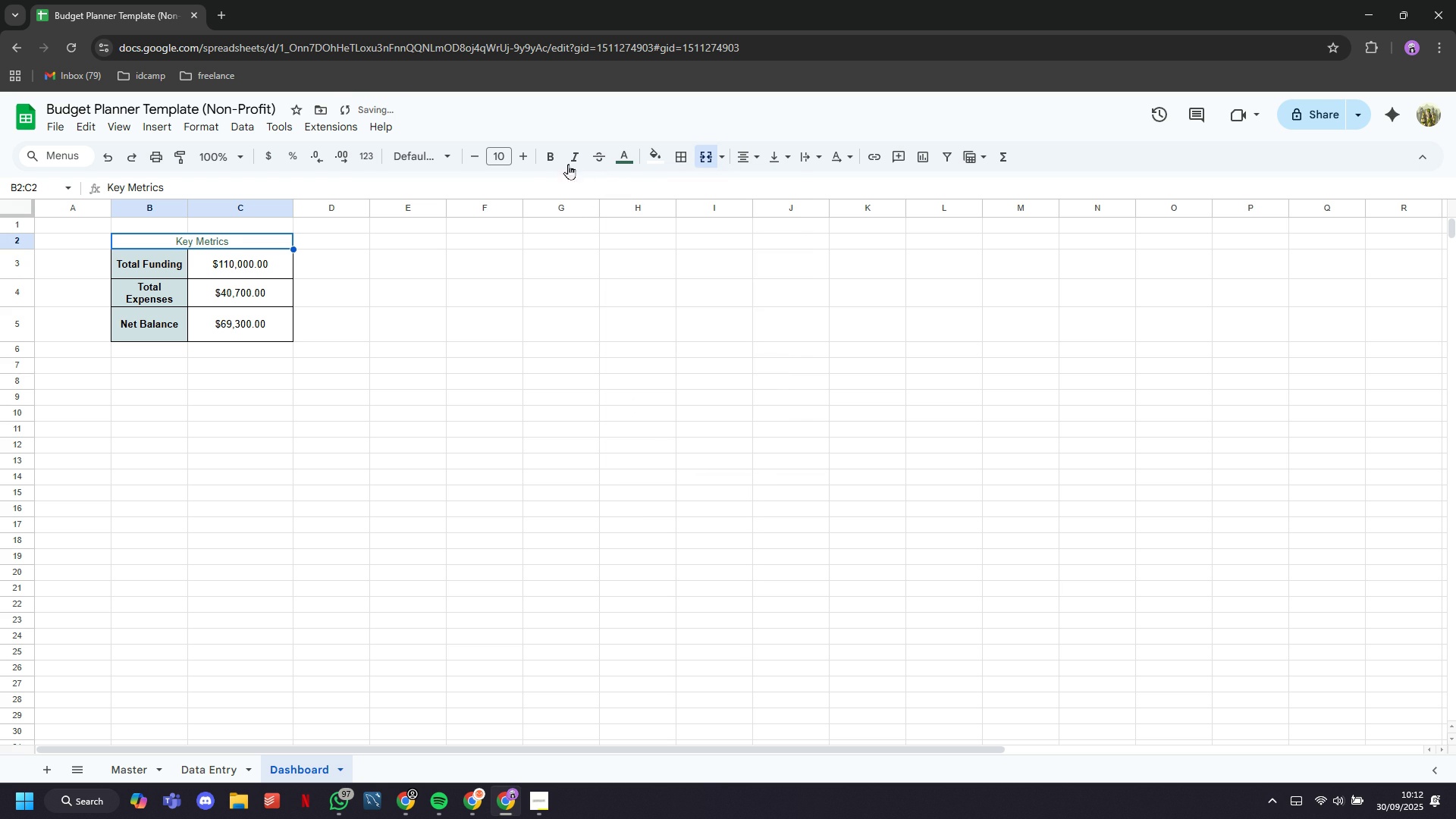 
left_click([554, 154])
 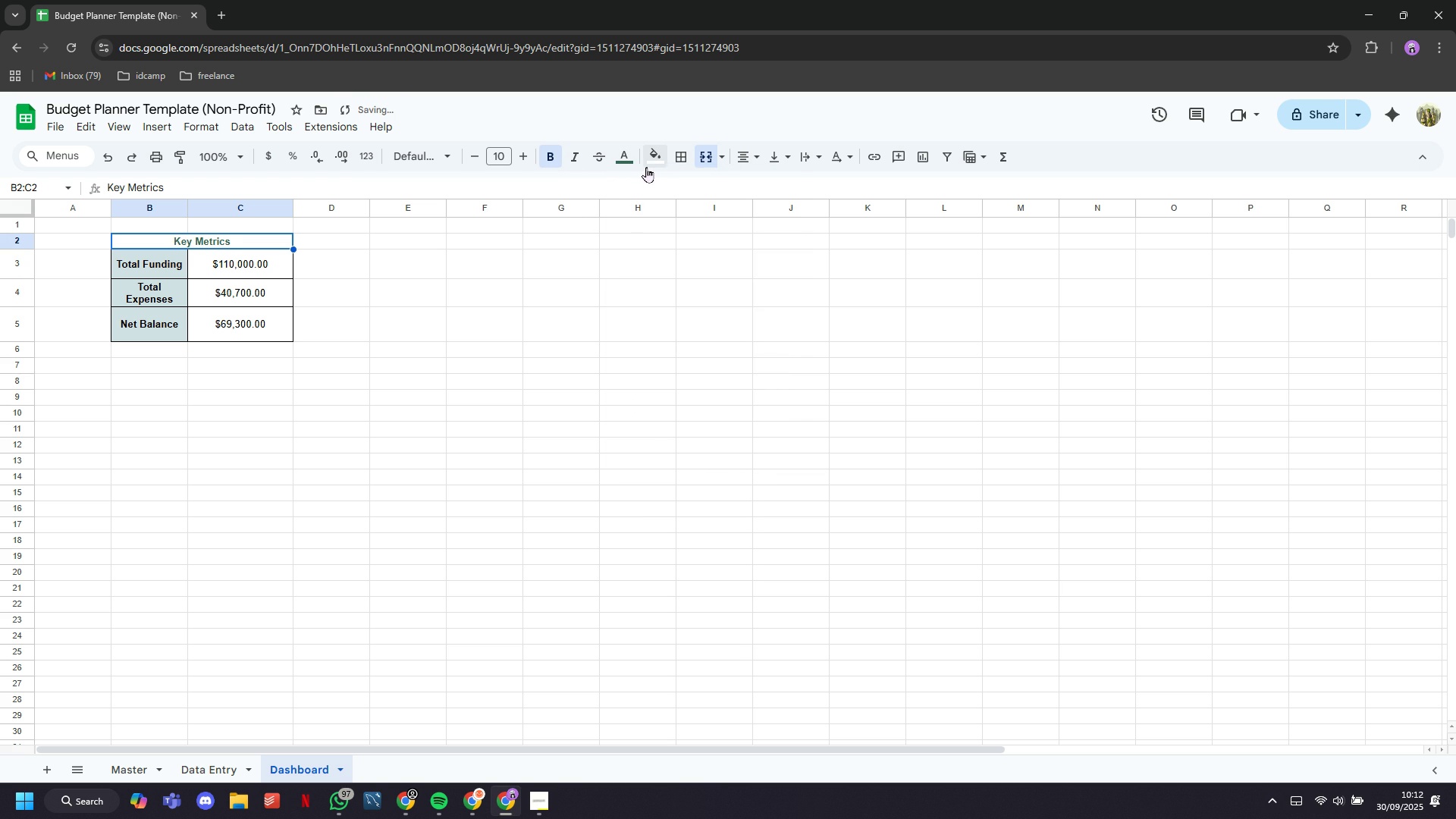 
left_click([646, 167])
 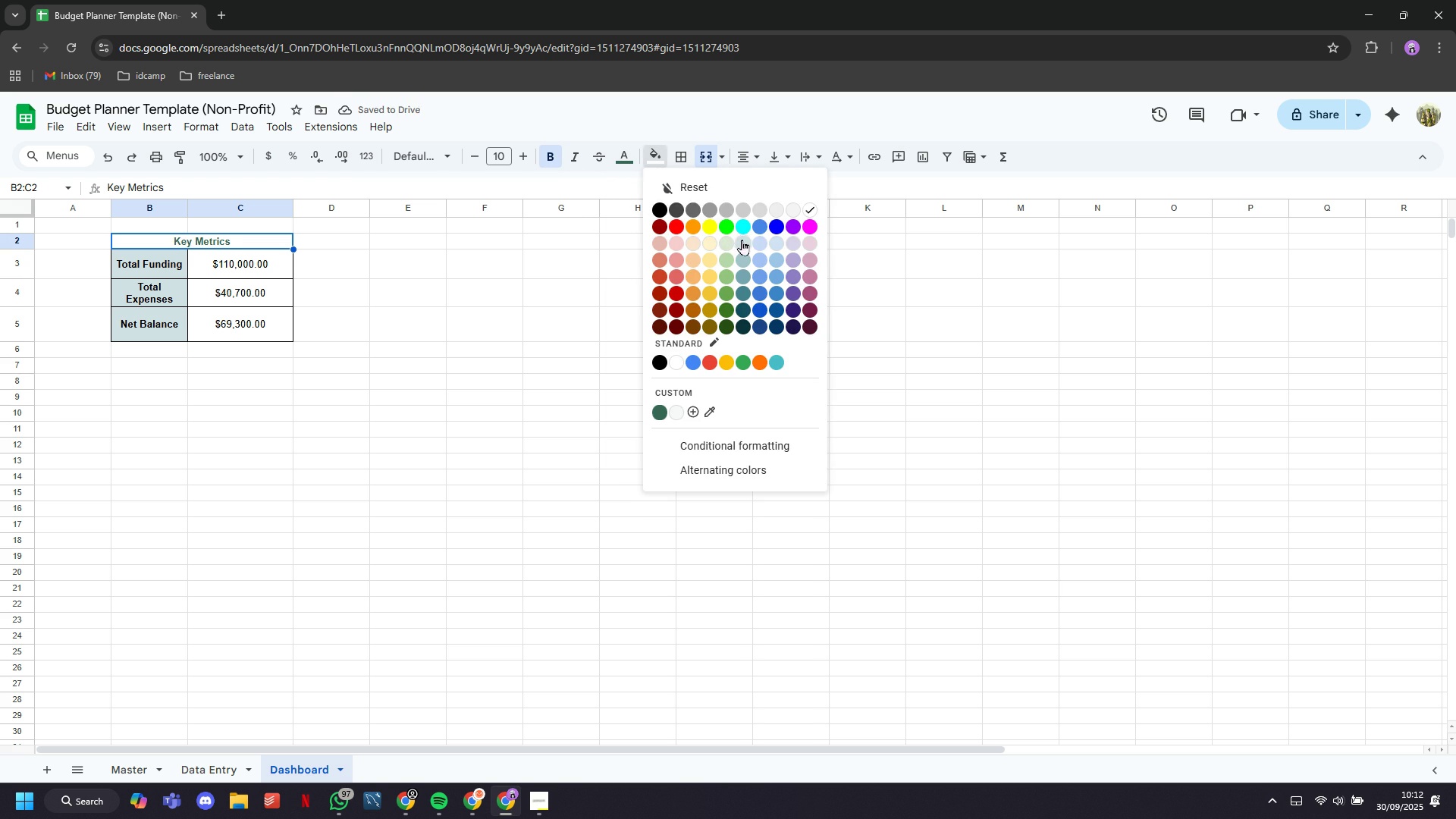 
left_click([743, 241])
 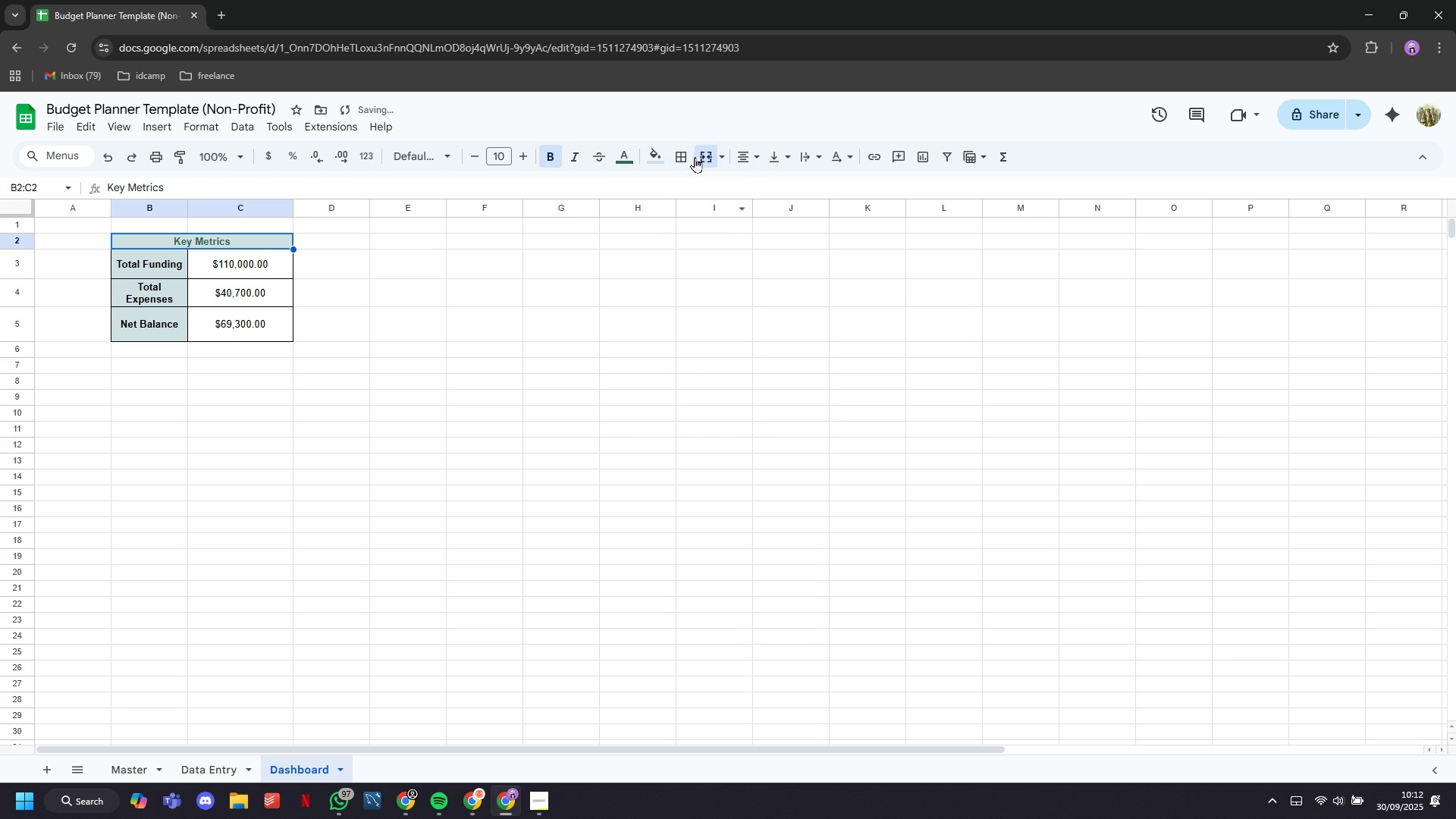 
left_click([660, 154])
 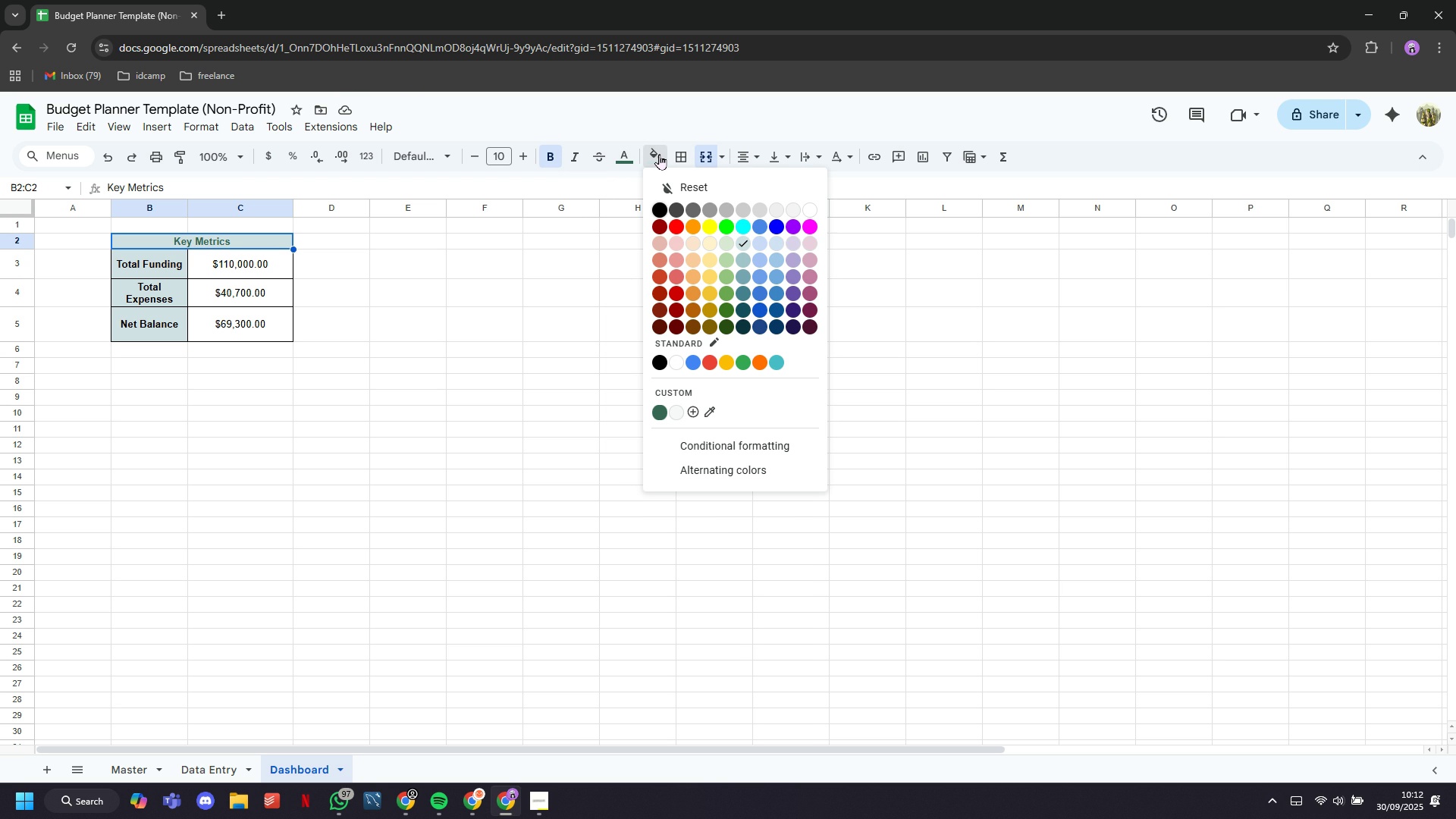 
wait(6.57)
 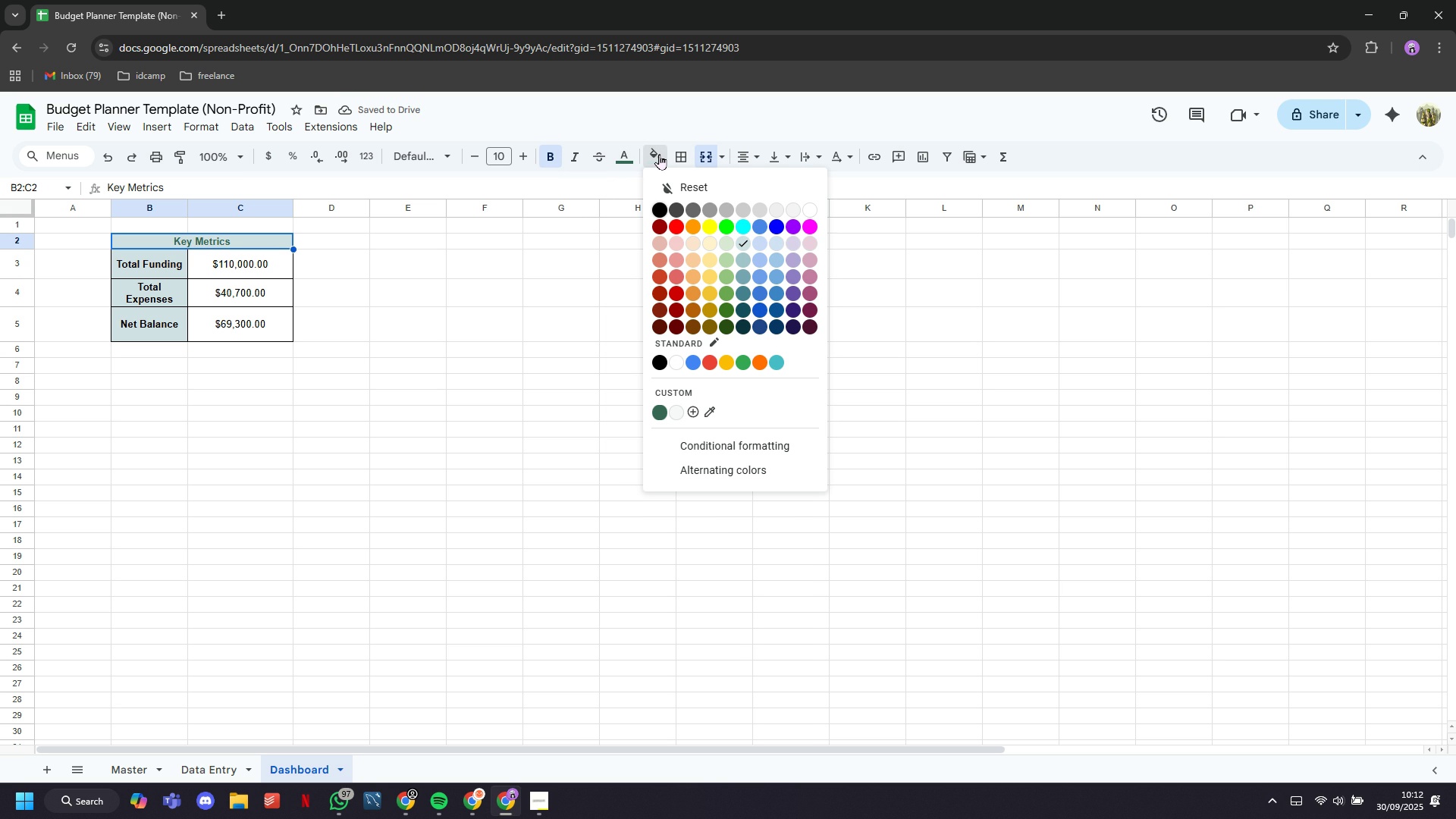 
left_click([743, 262])
 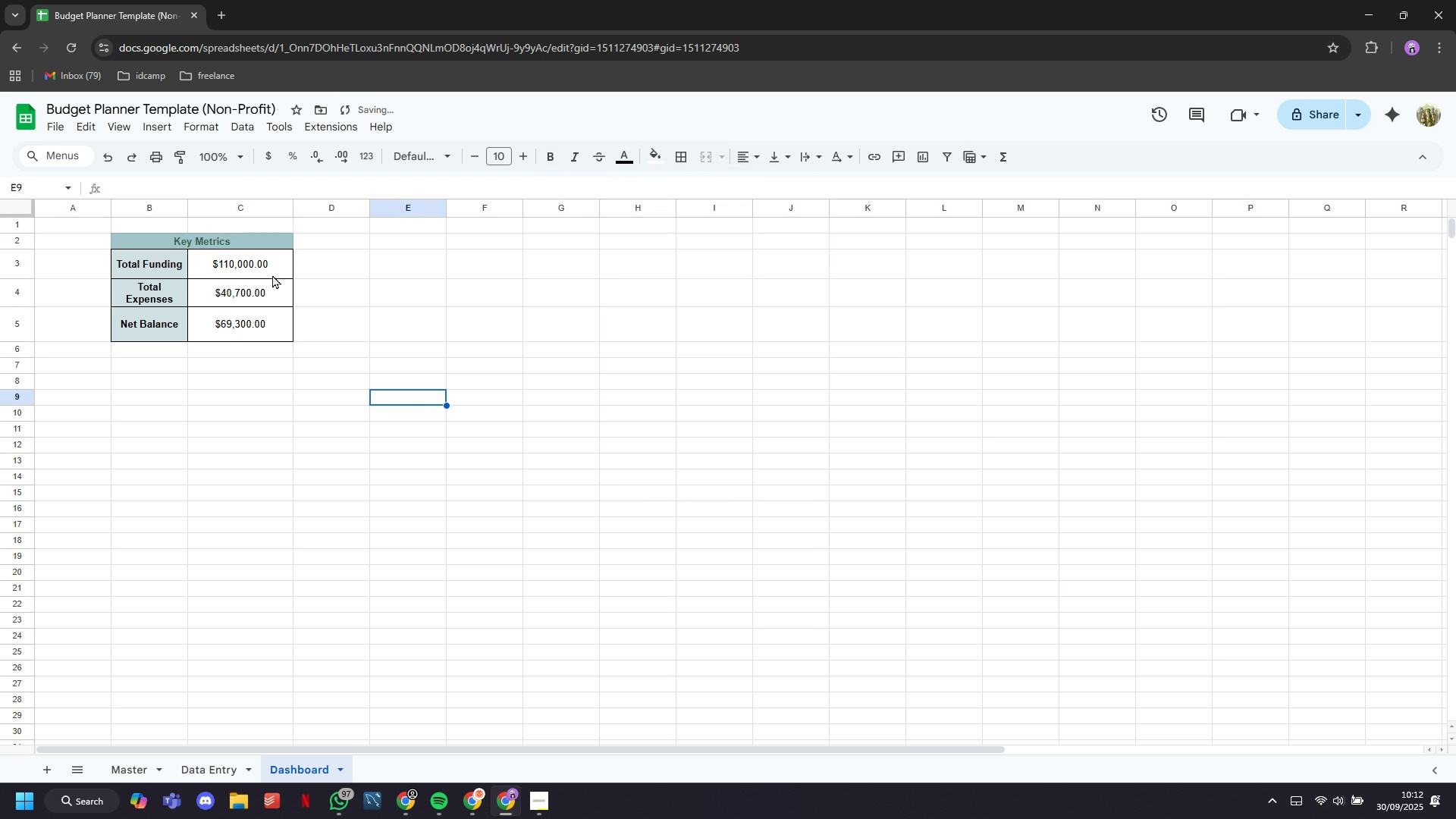 
left_click([248, 243])
 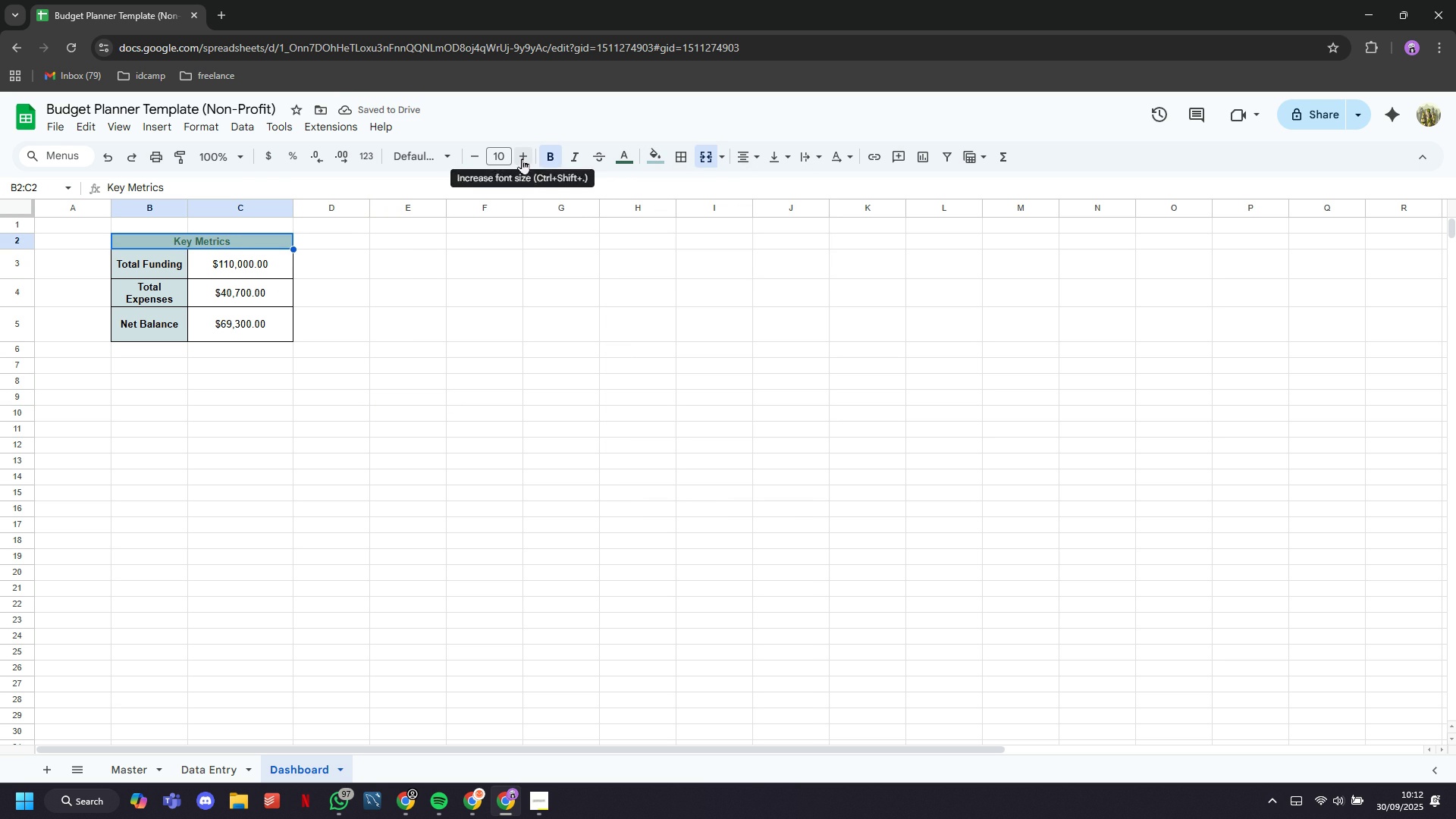 
double_click([522, 158])
 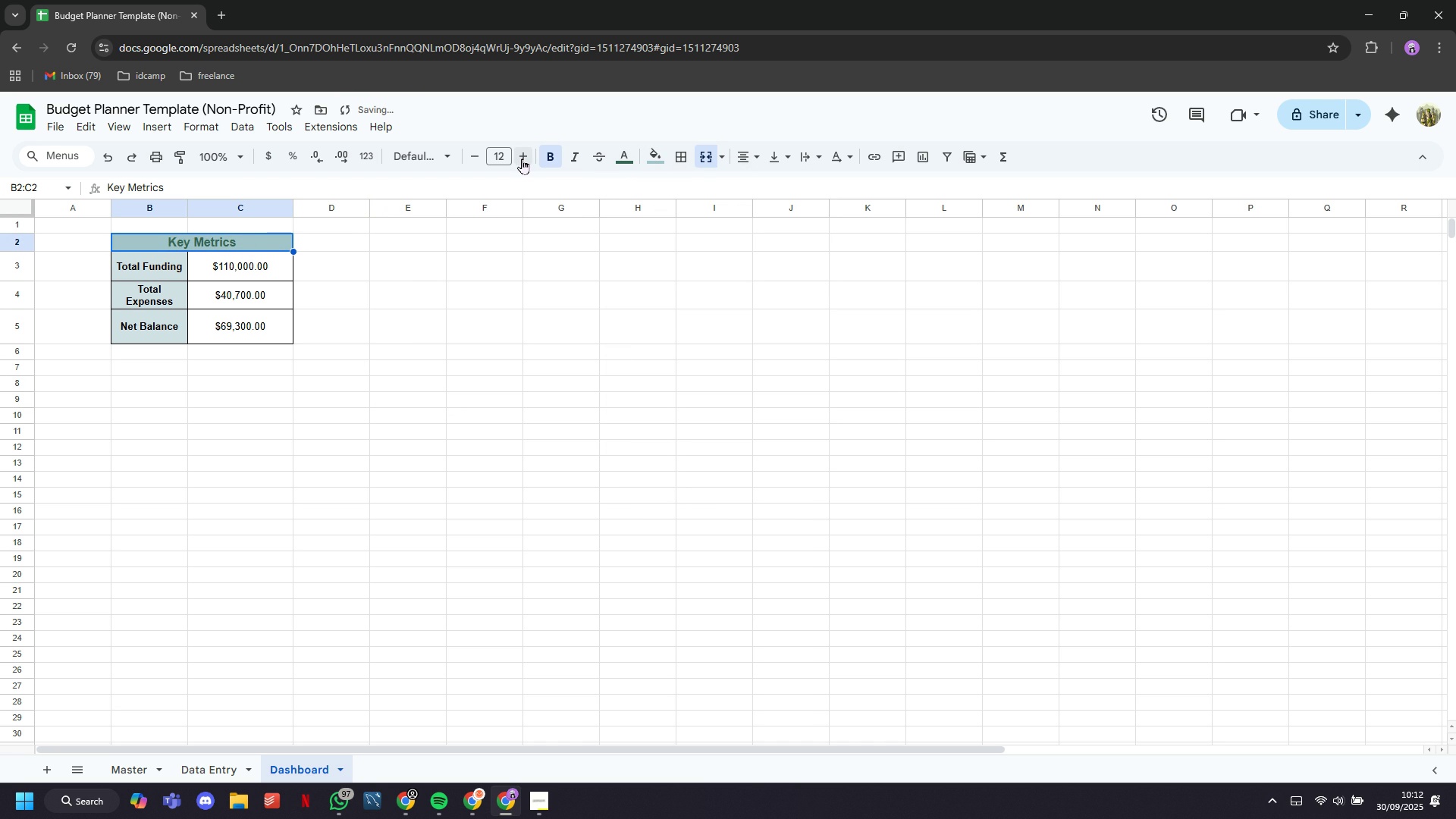 
triple_click([522, 158])
 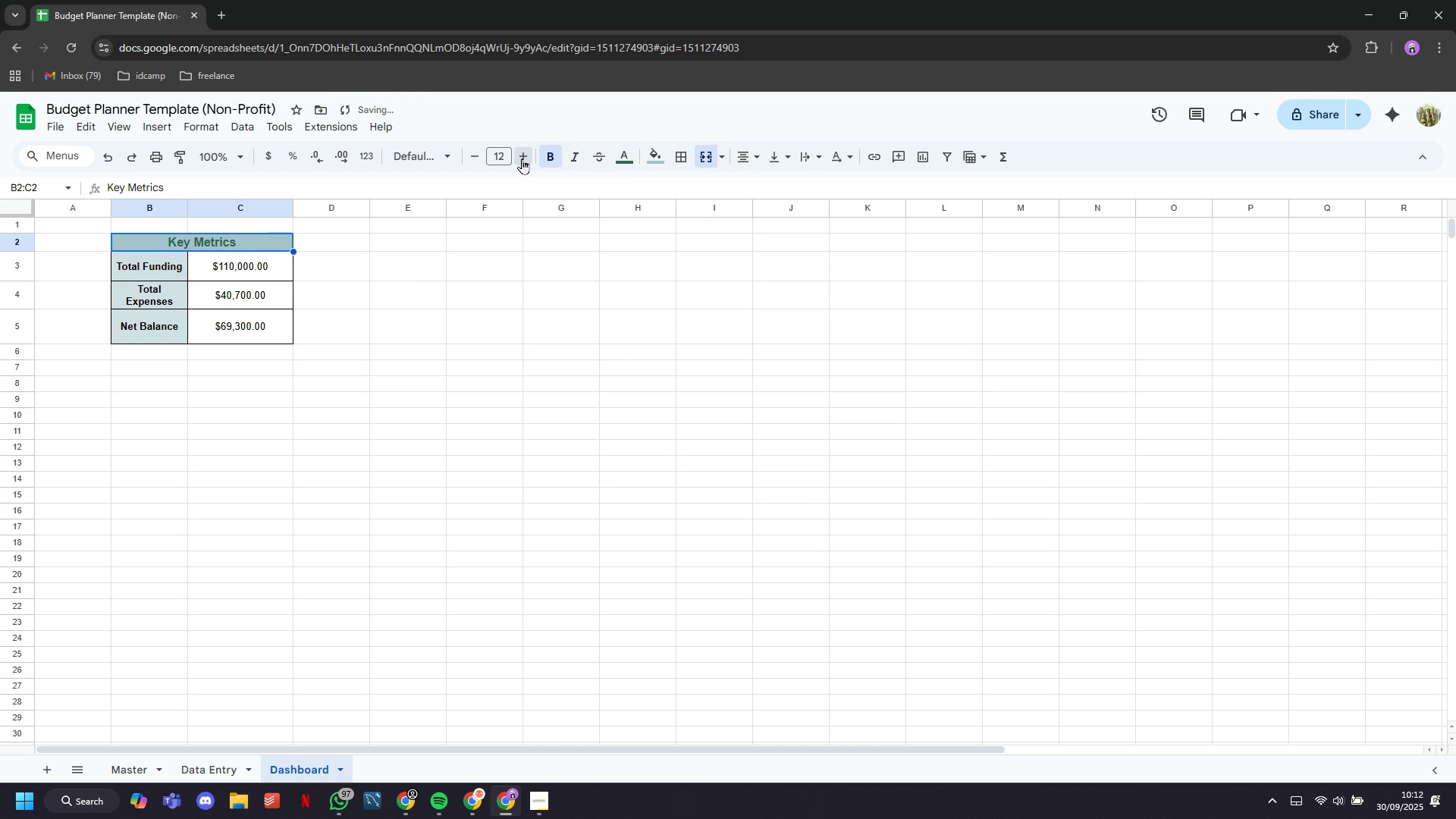 
triple_click([522, 158])
 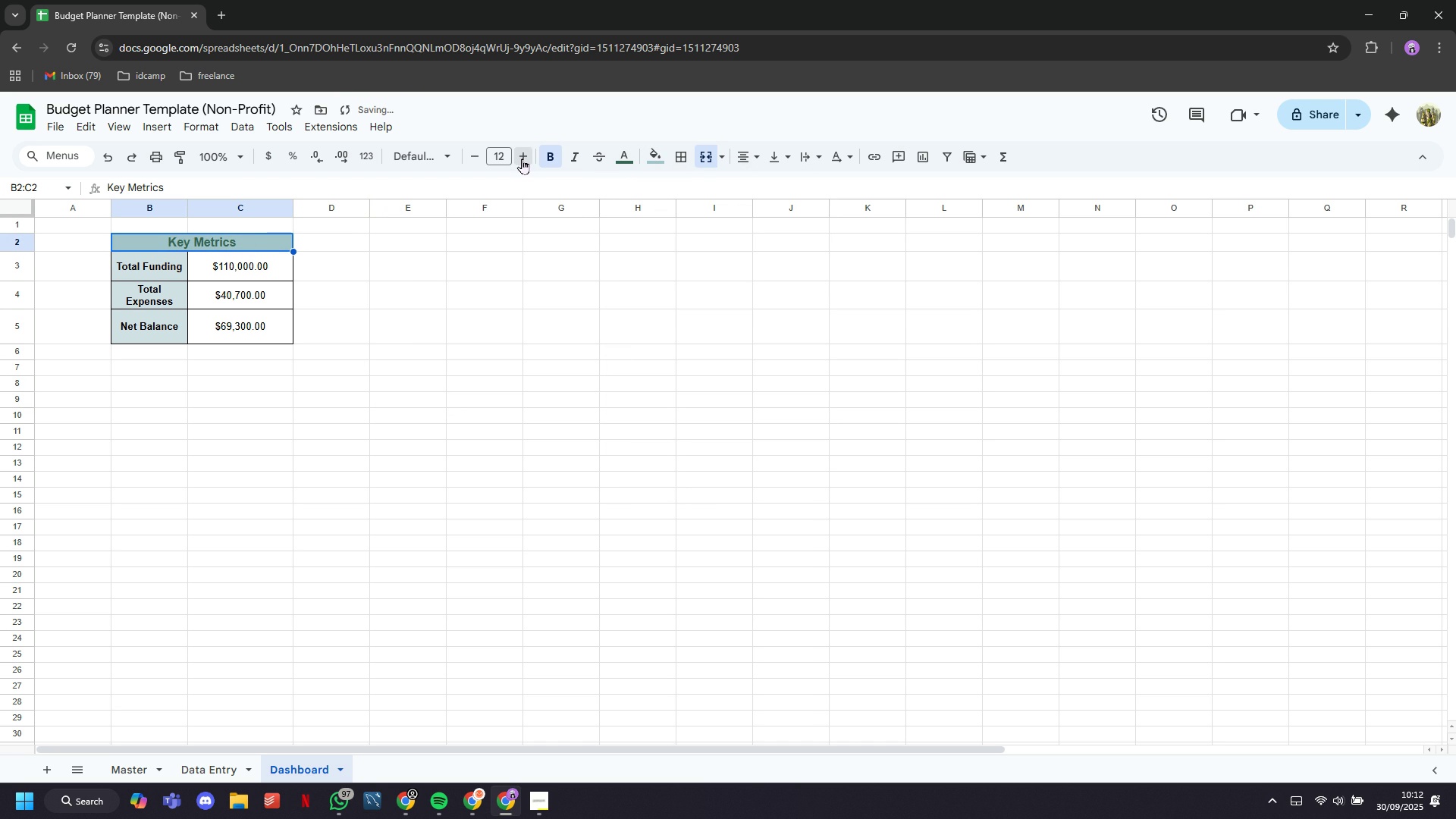 
triple_click([522, 158])
 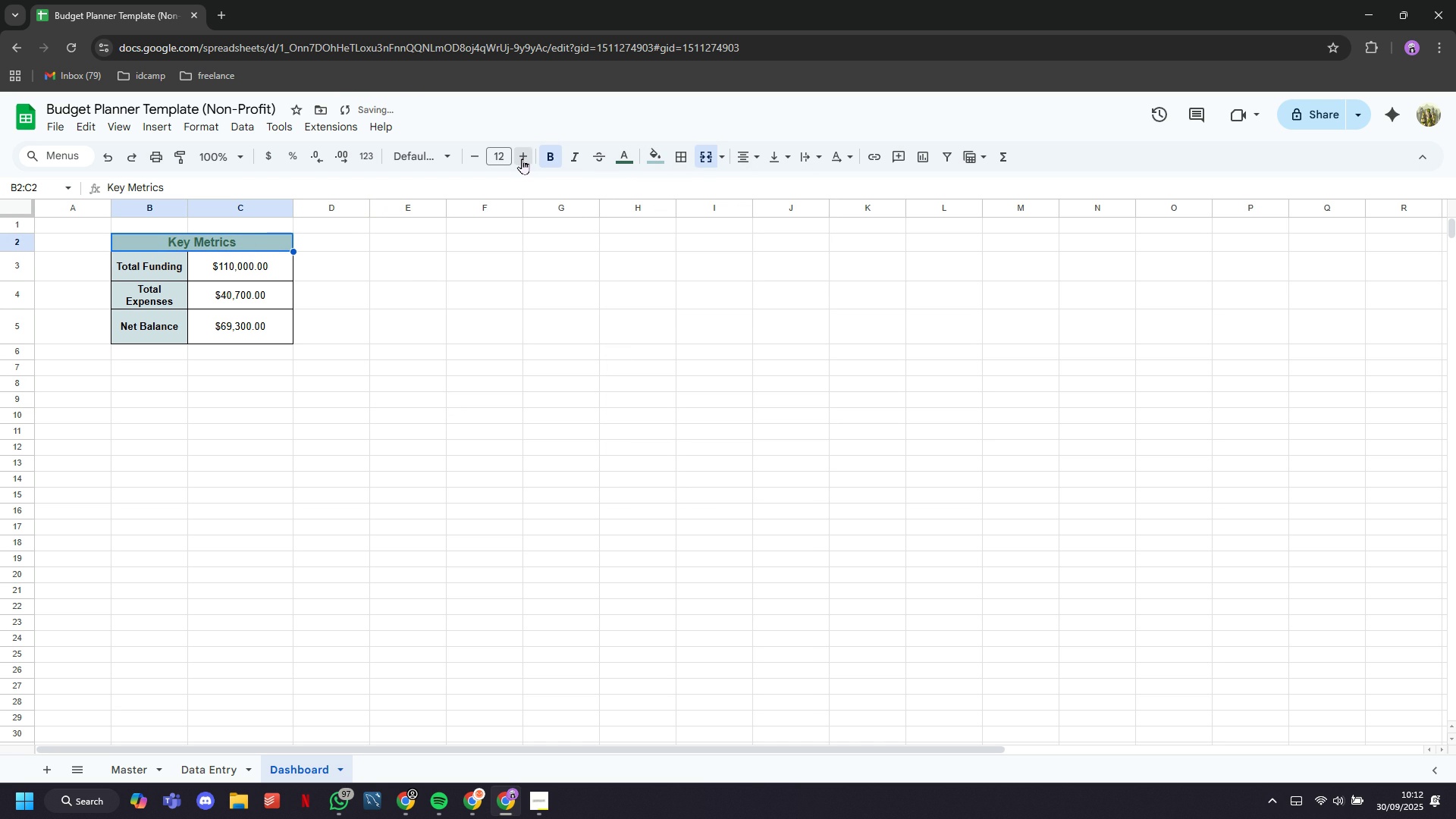 
triple_click([522, 158])
 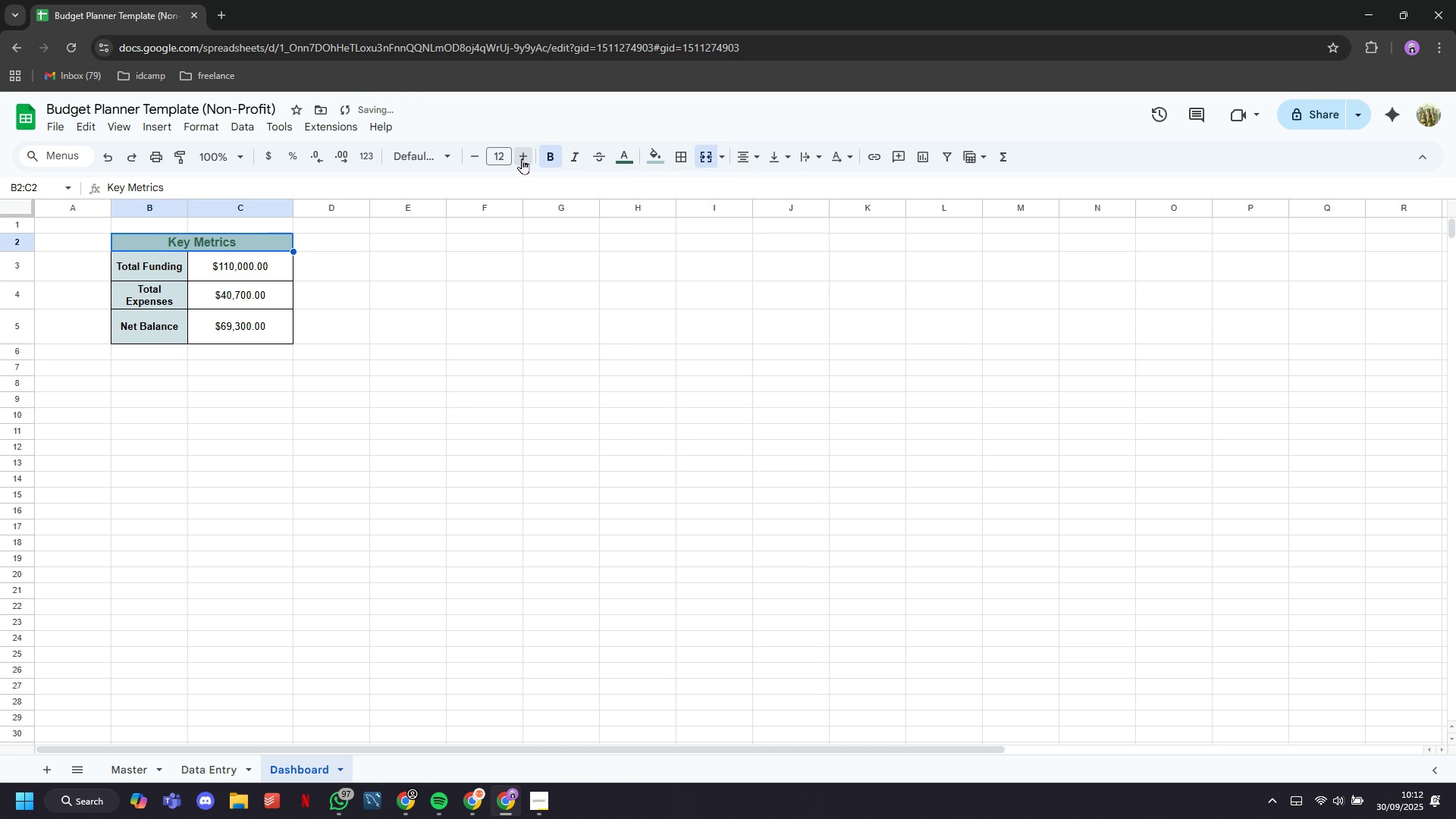 
triple_click([522, 158])
 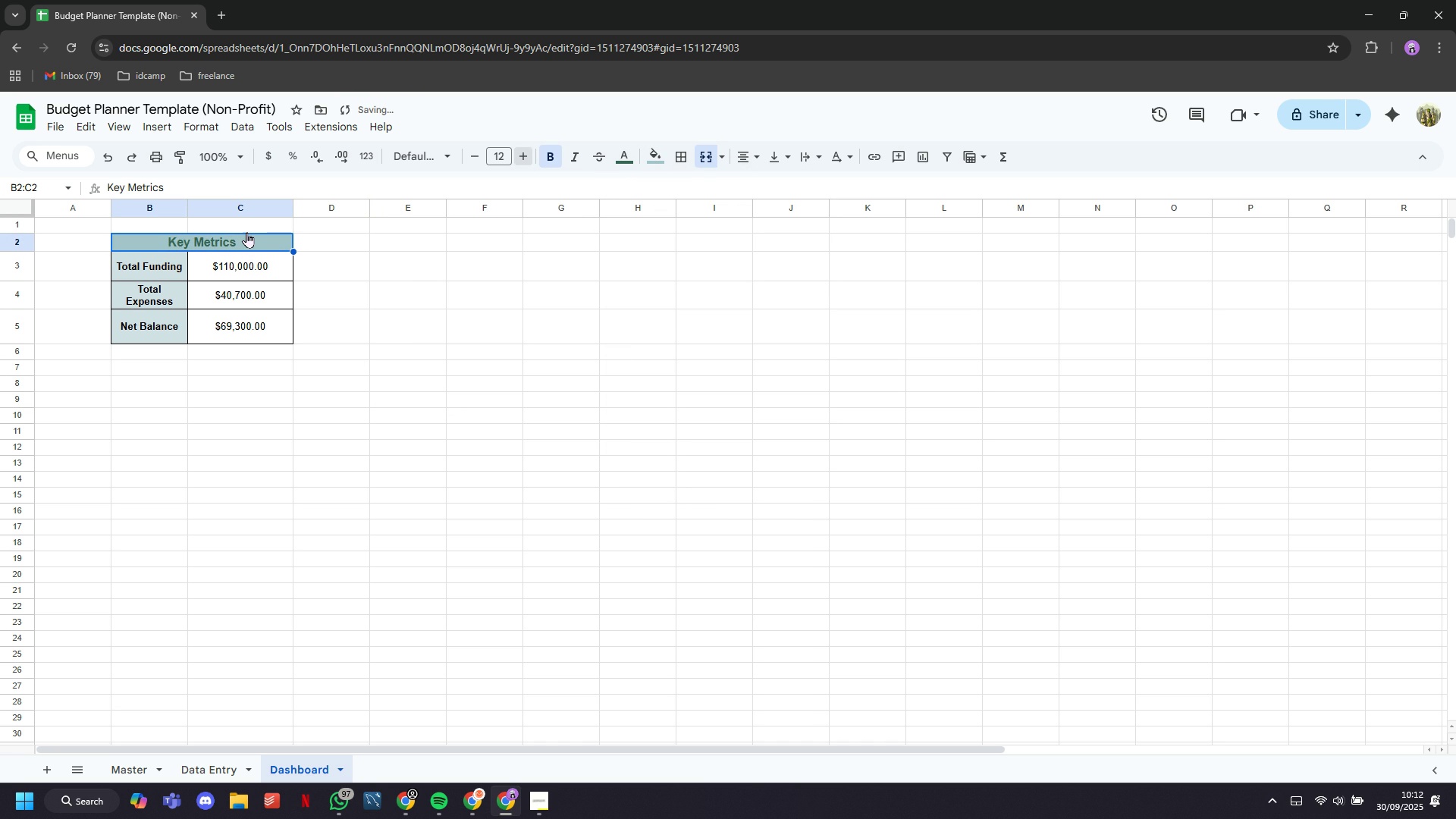 
triple_click([522, 158])
 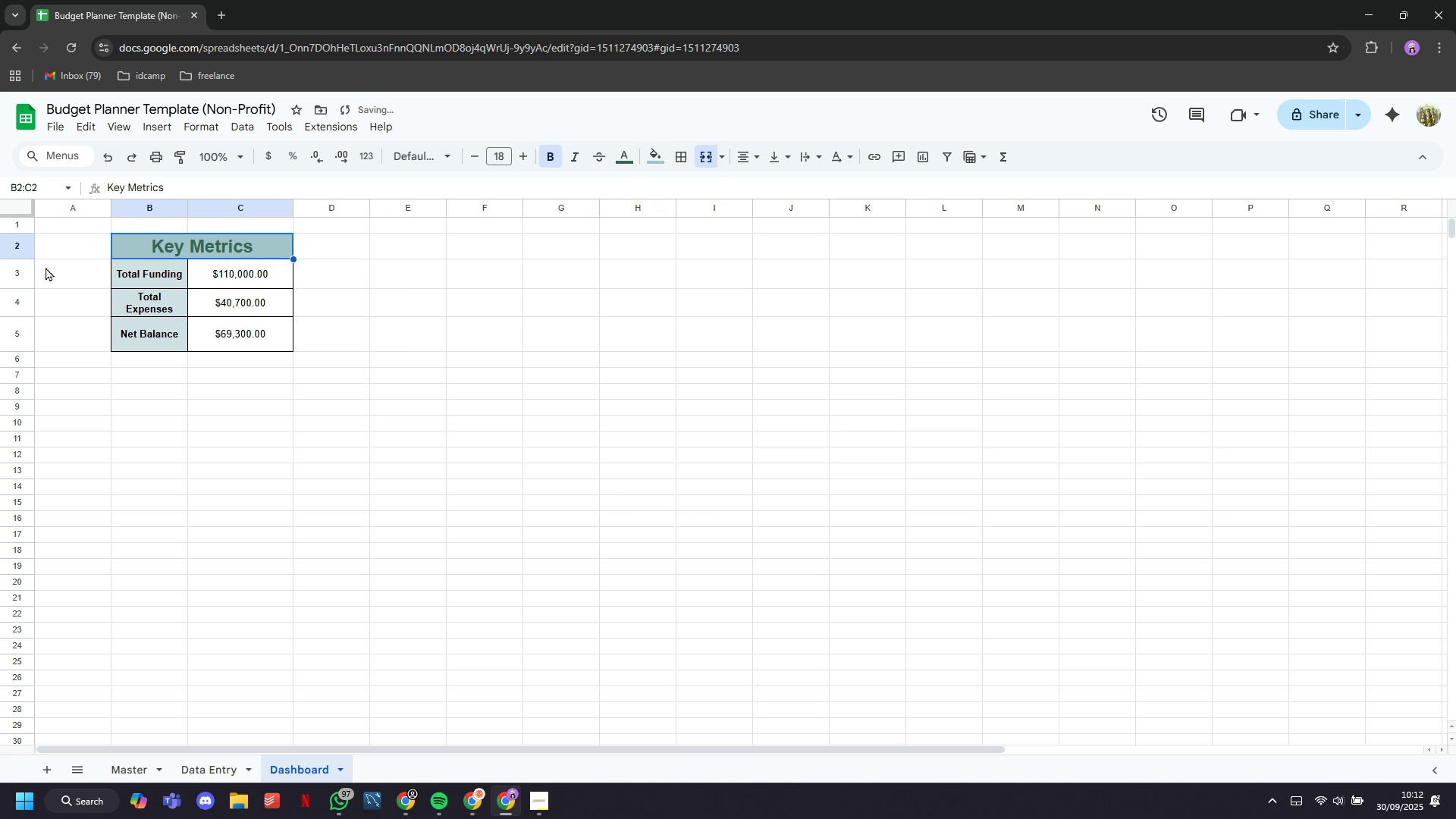 
left_click([180, 374])
 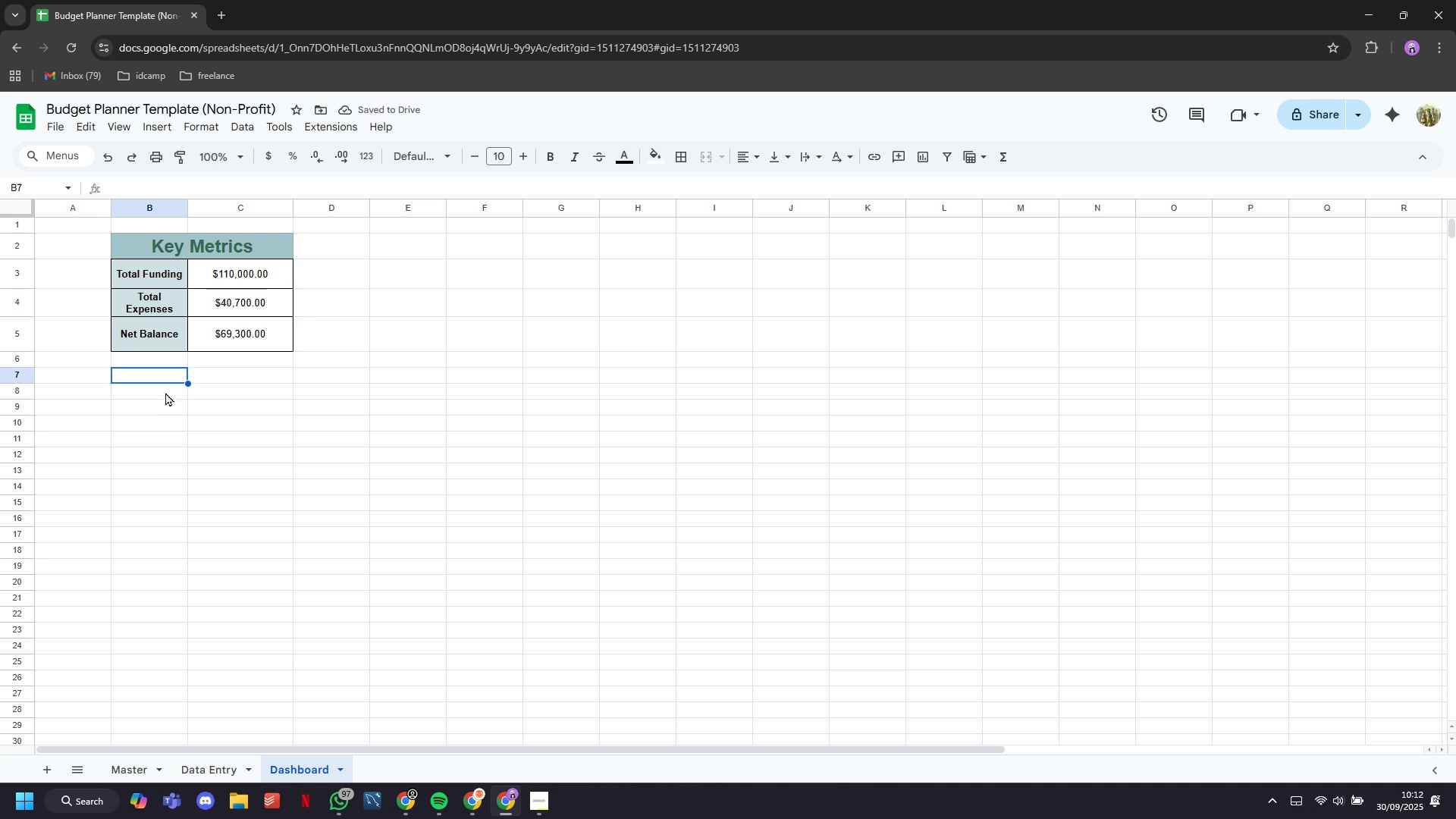 
left_click([165, 404])
 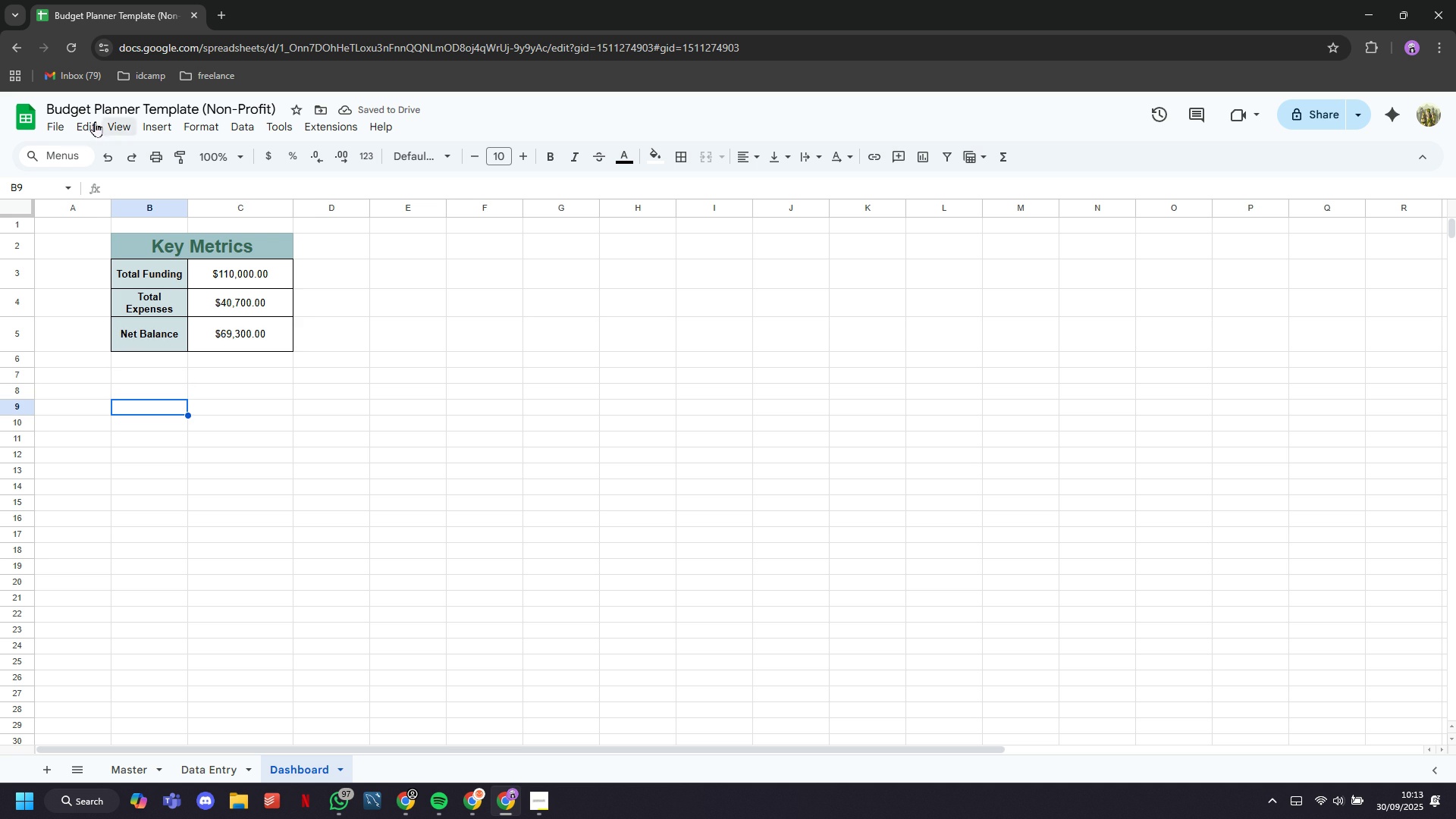 
left_click([88, 121])
 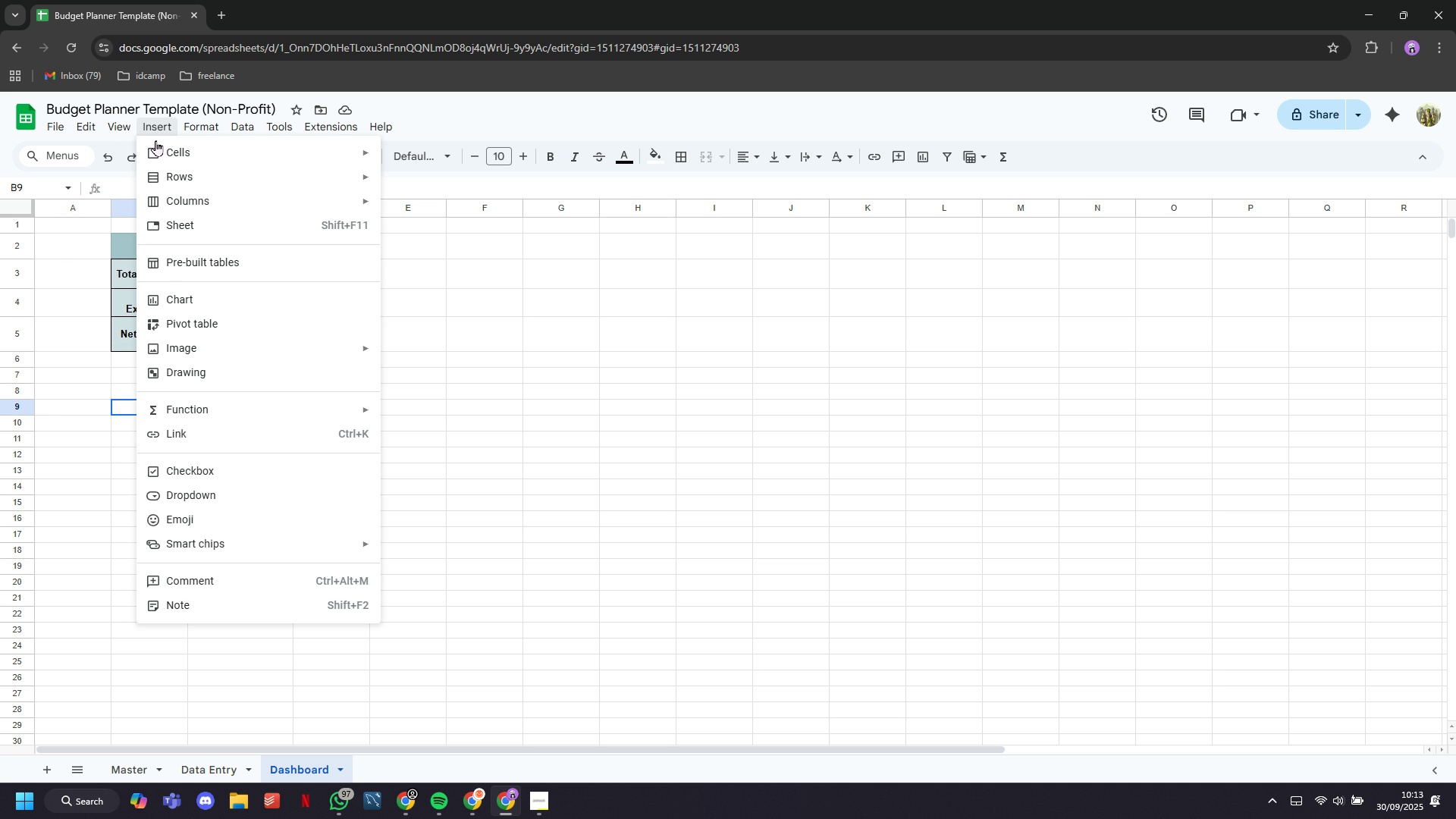 
left_click([207, 321])
 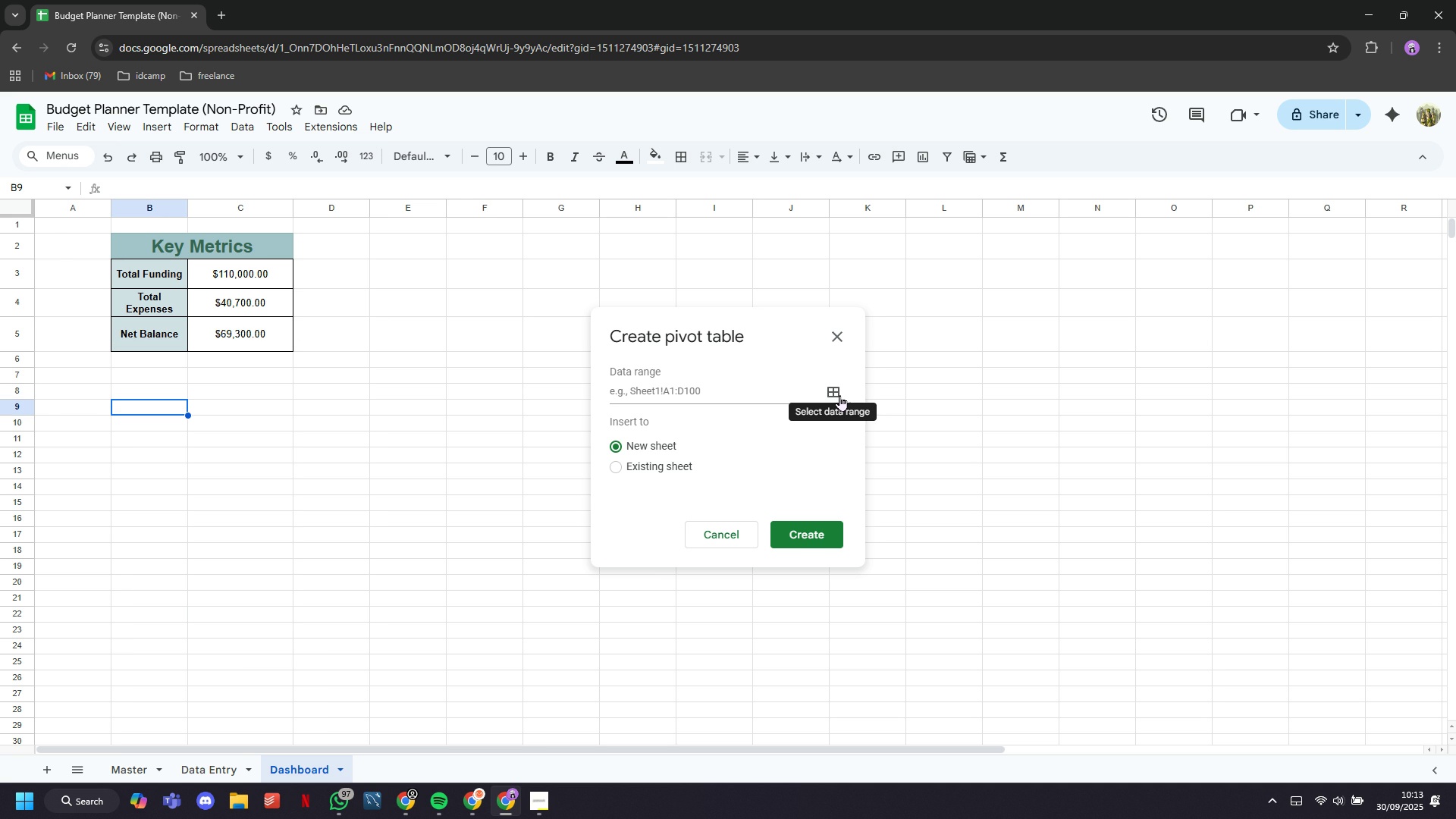 
wait(7.86)
 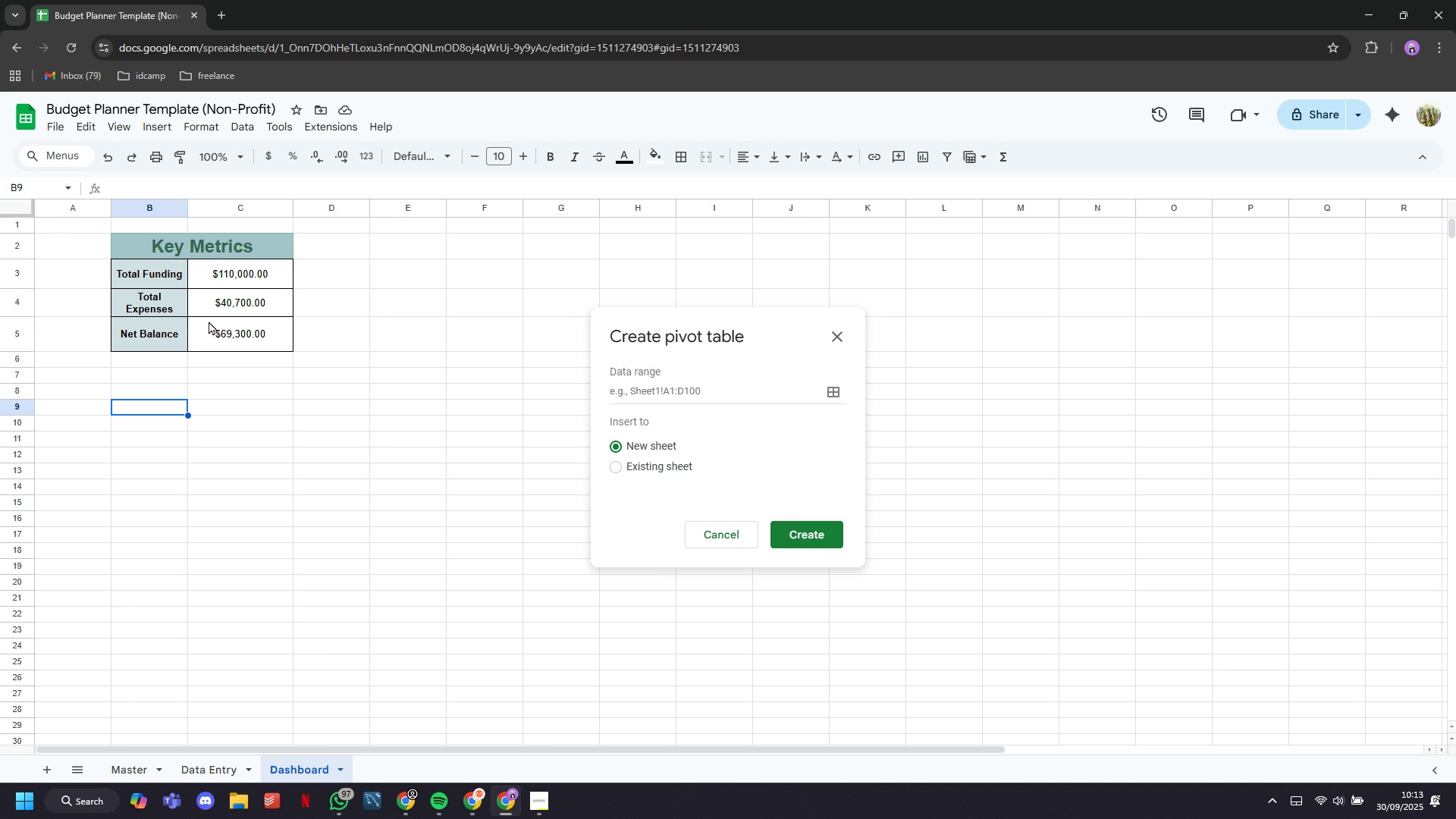 
left_click([674, 464])
 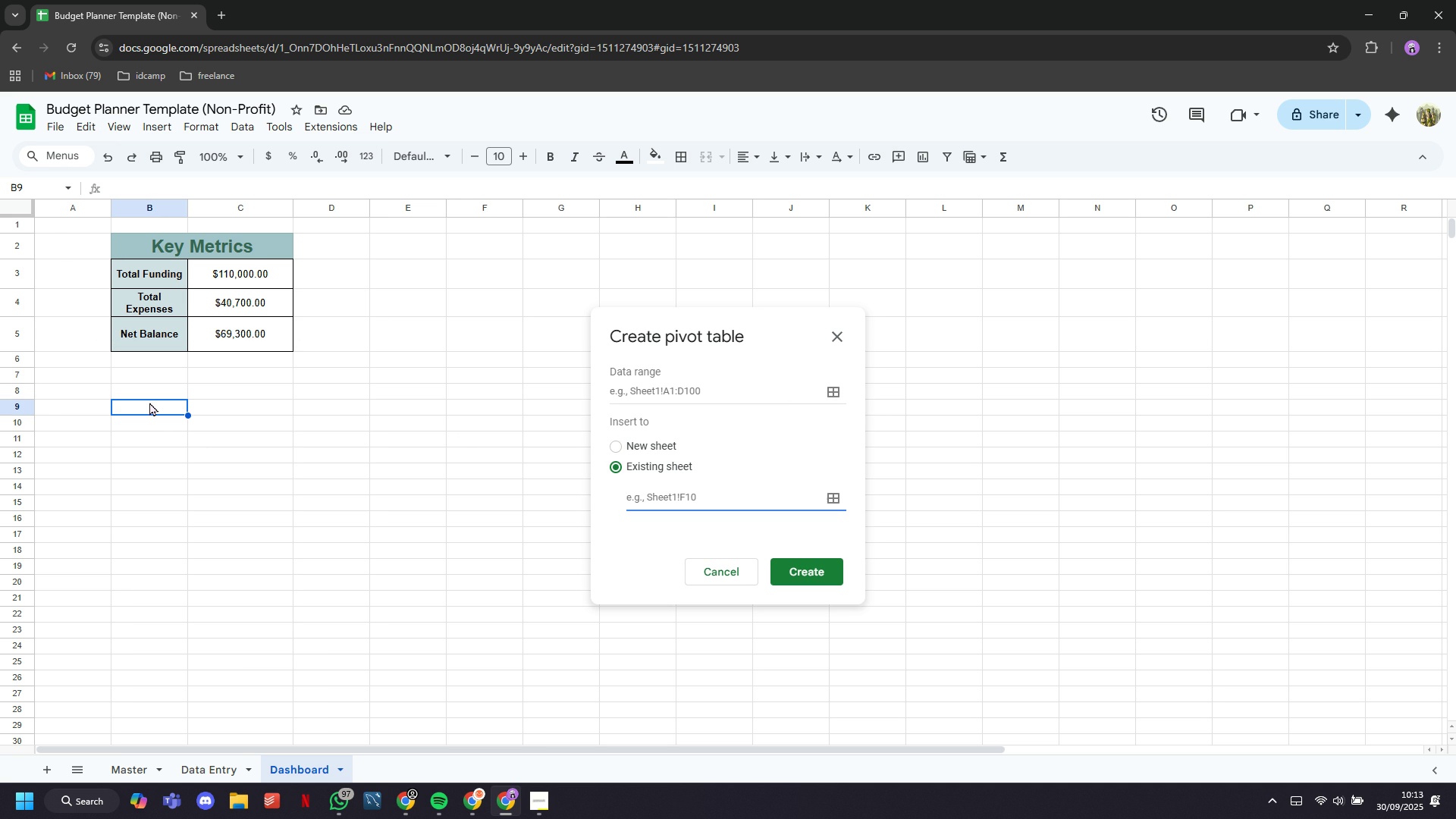 
wait(8.55)
 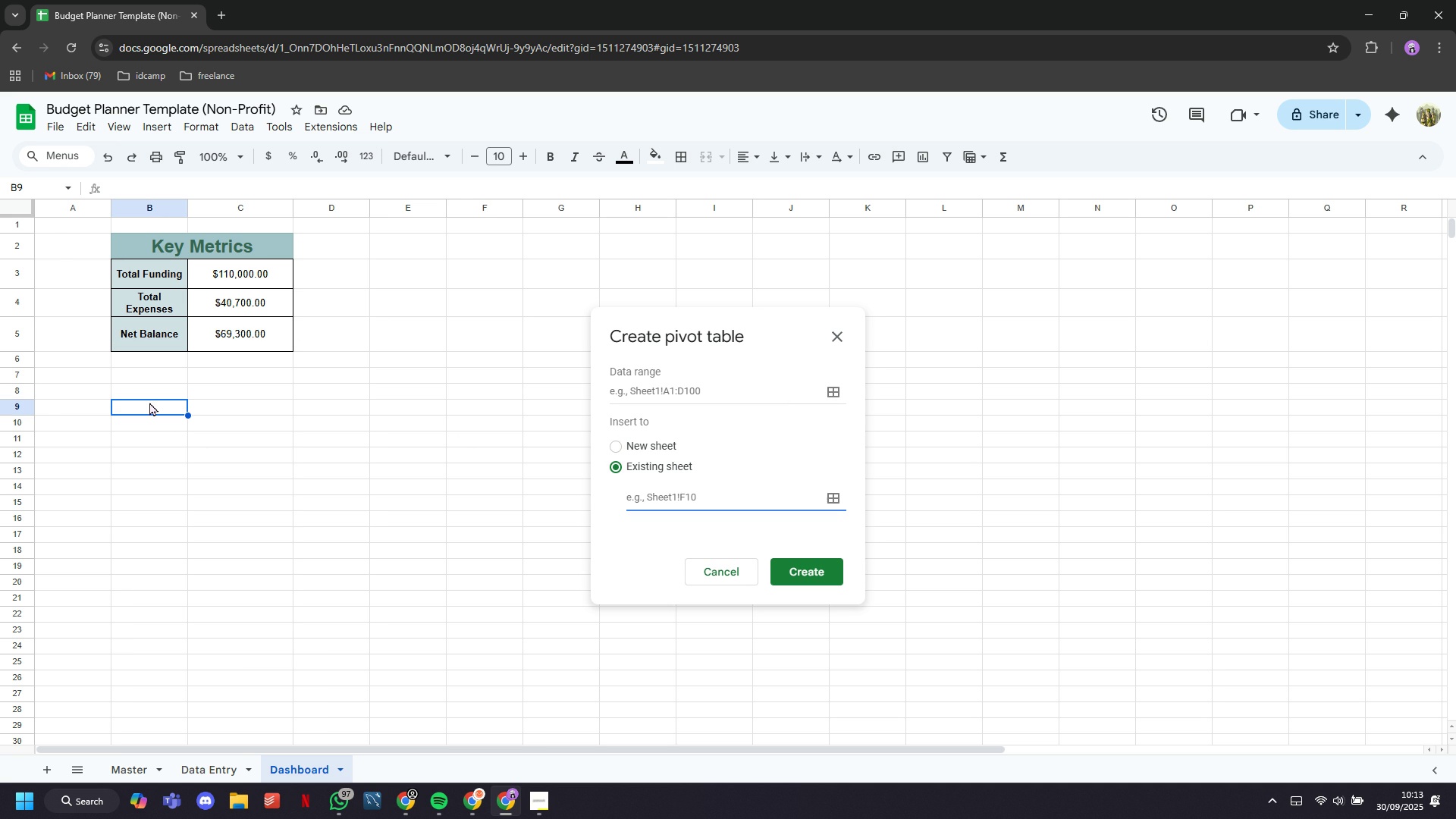 
left_click([90, 406])
 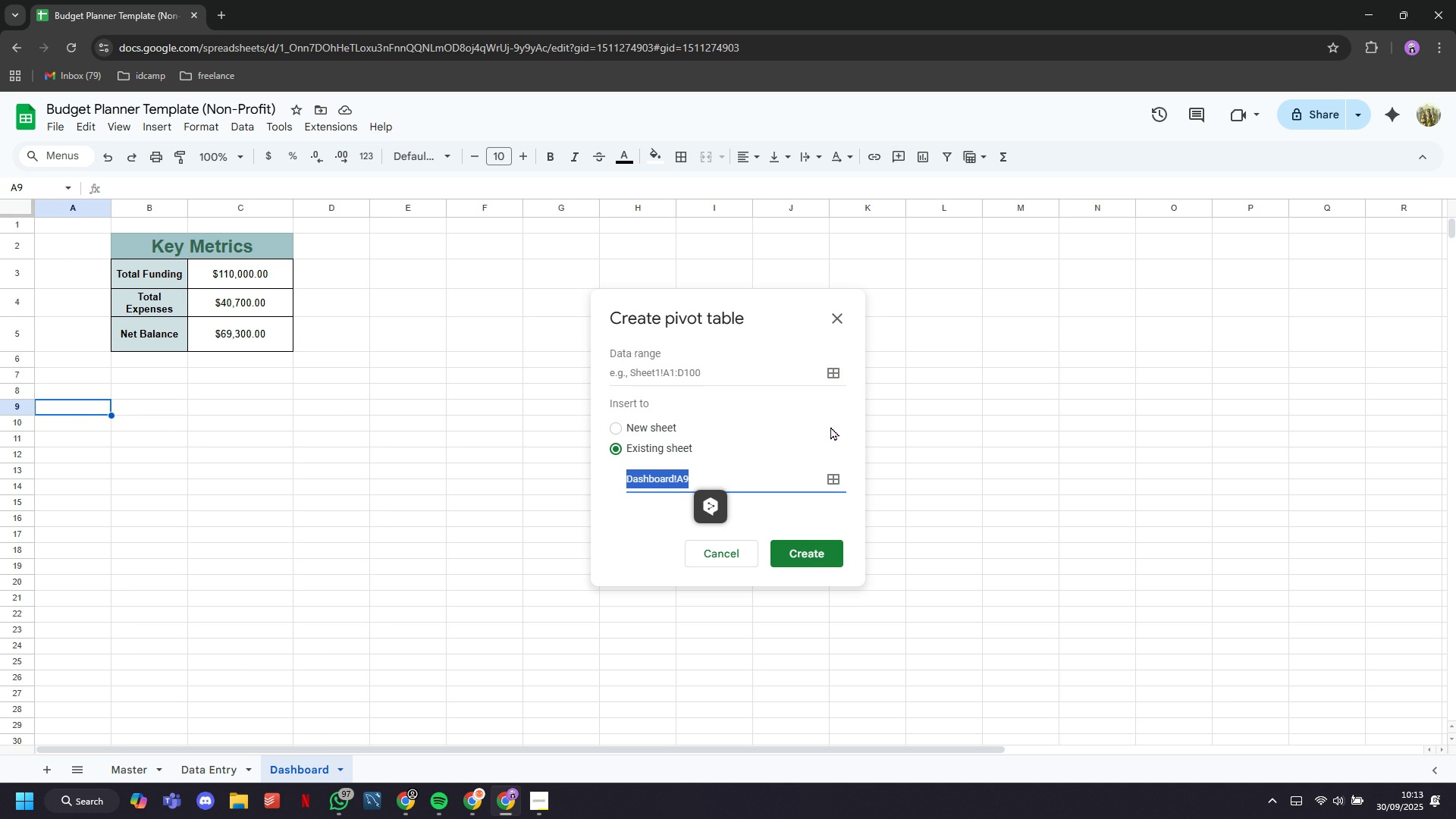 
left_click([837, 374])
 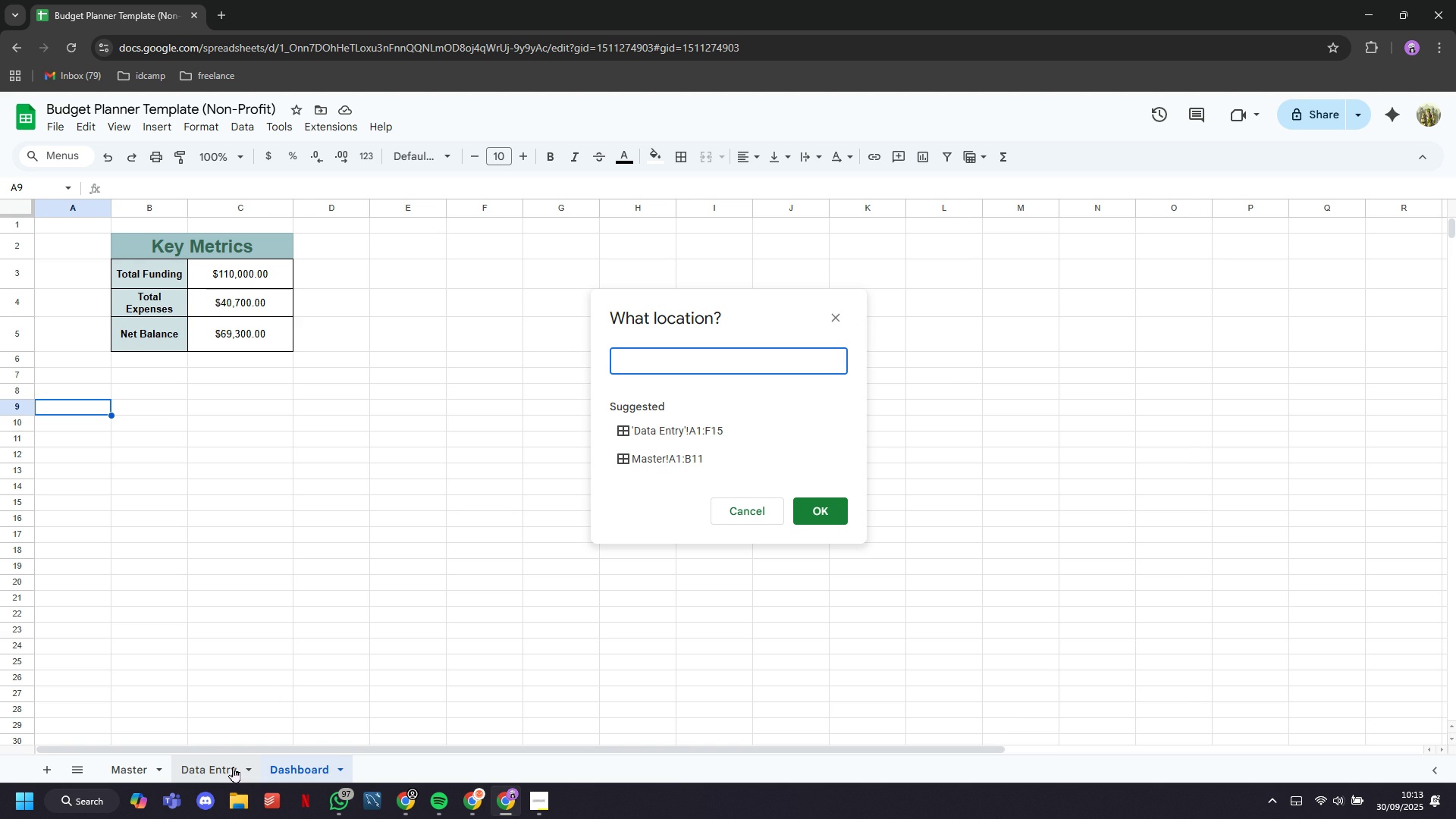 
left_click([233, 768])
 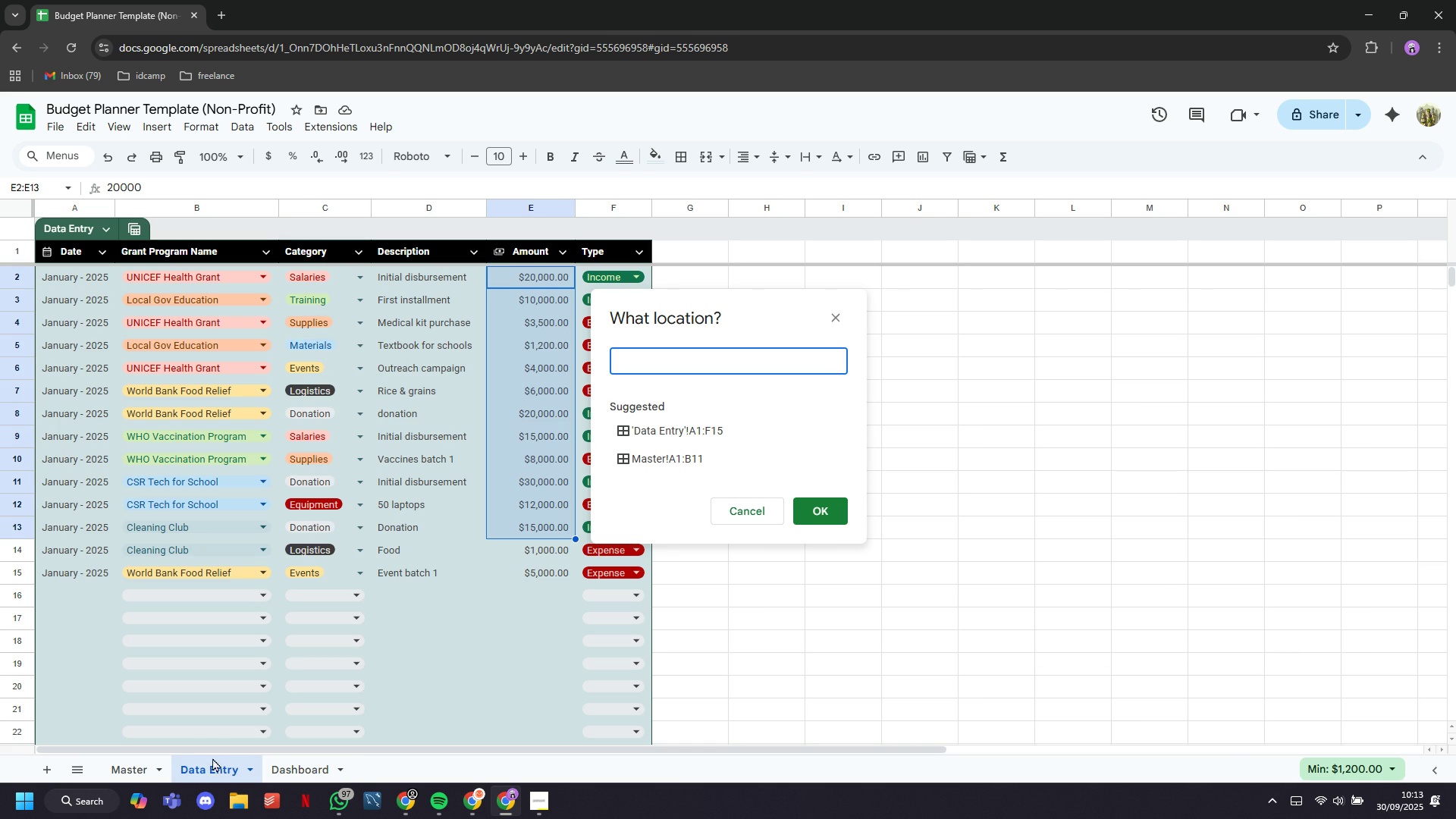 
mouse_move([74, 268])
 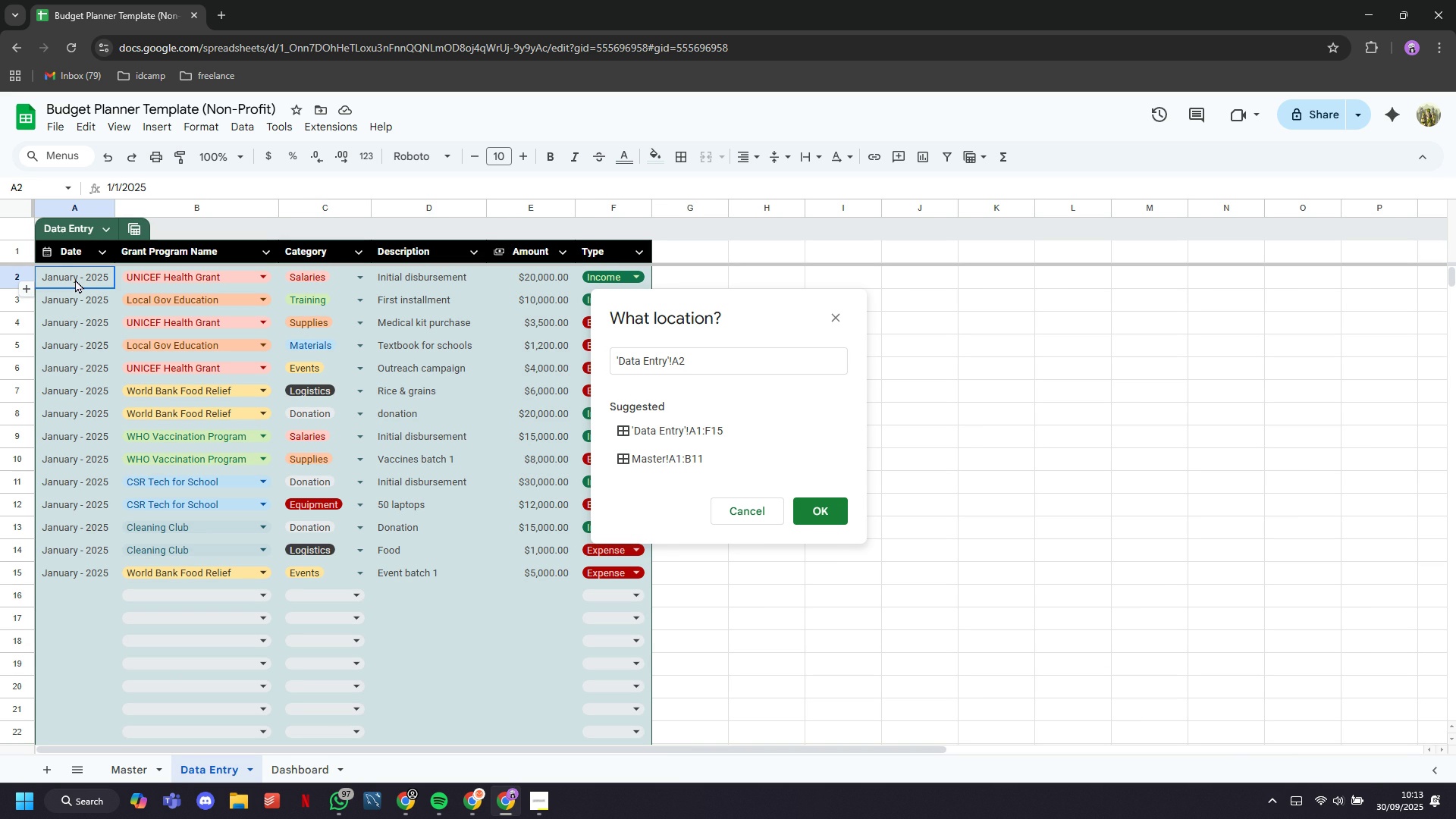 
left_click([75, 279])
 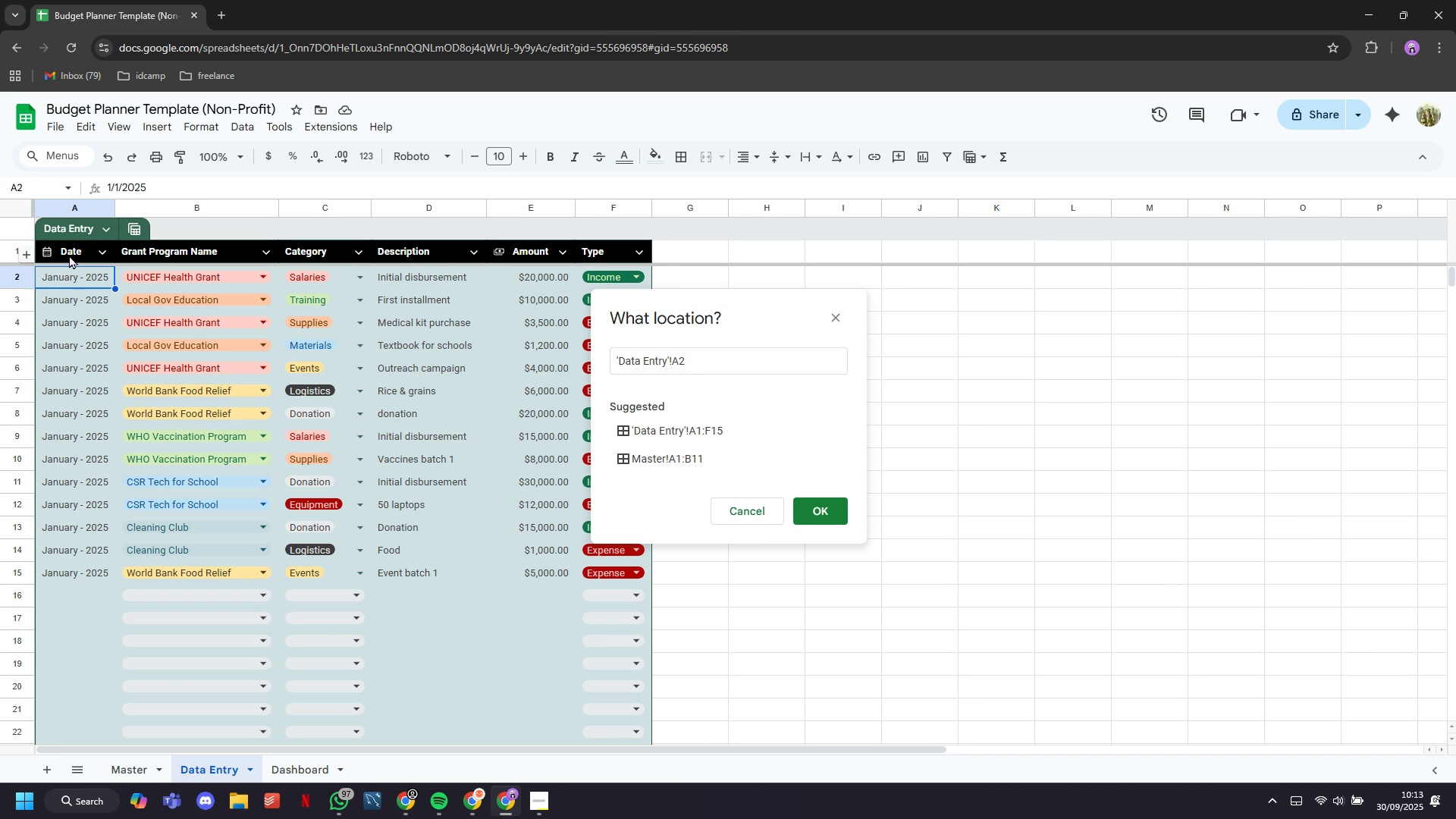 
left_click([69, 255])
 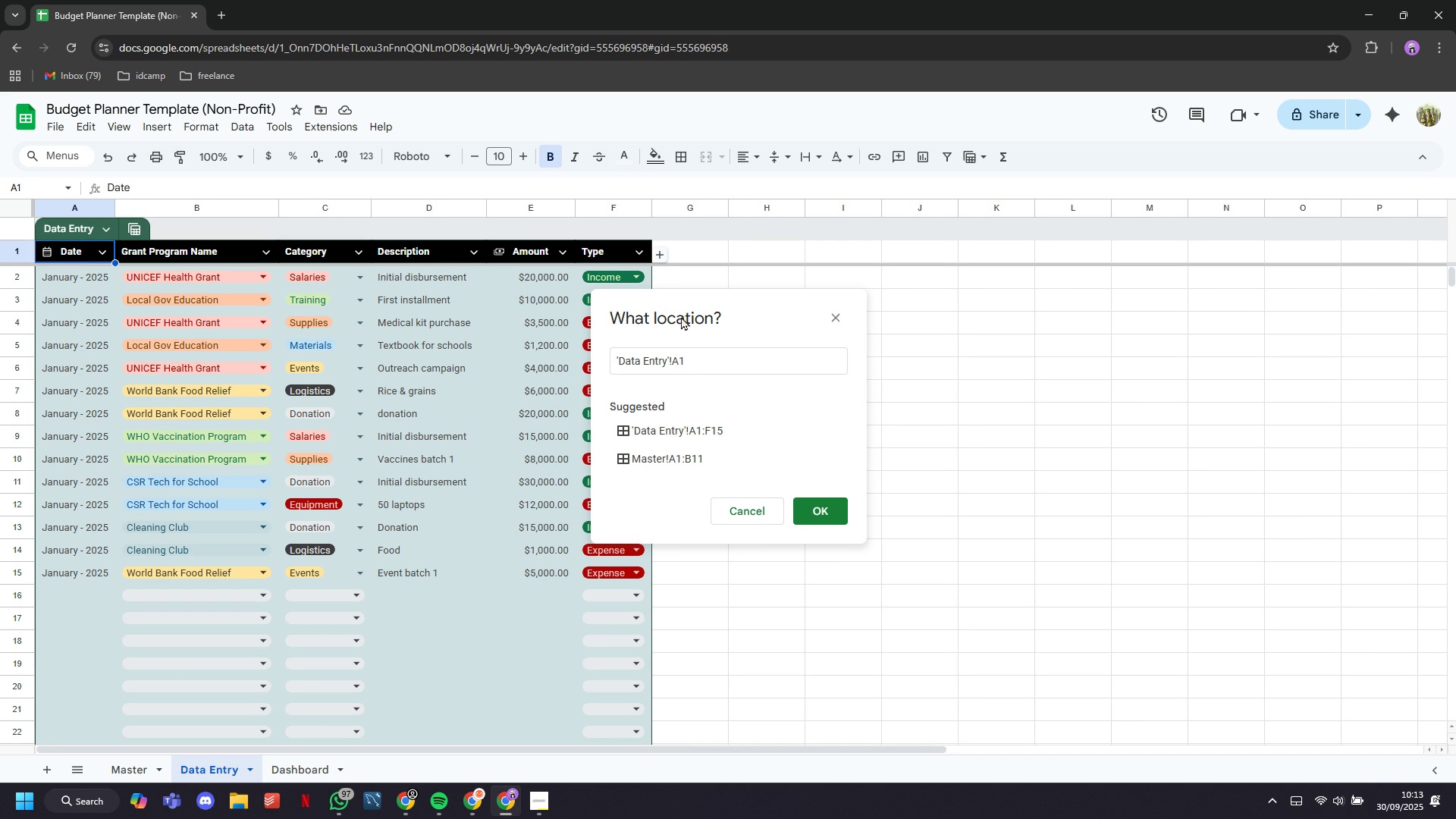 
left_click([710, 361])